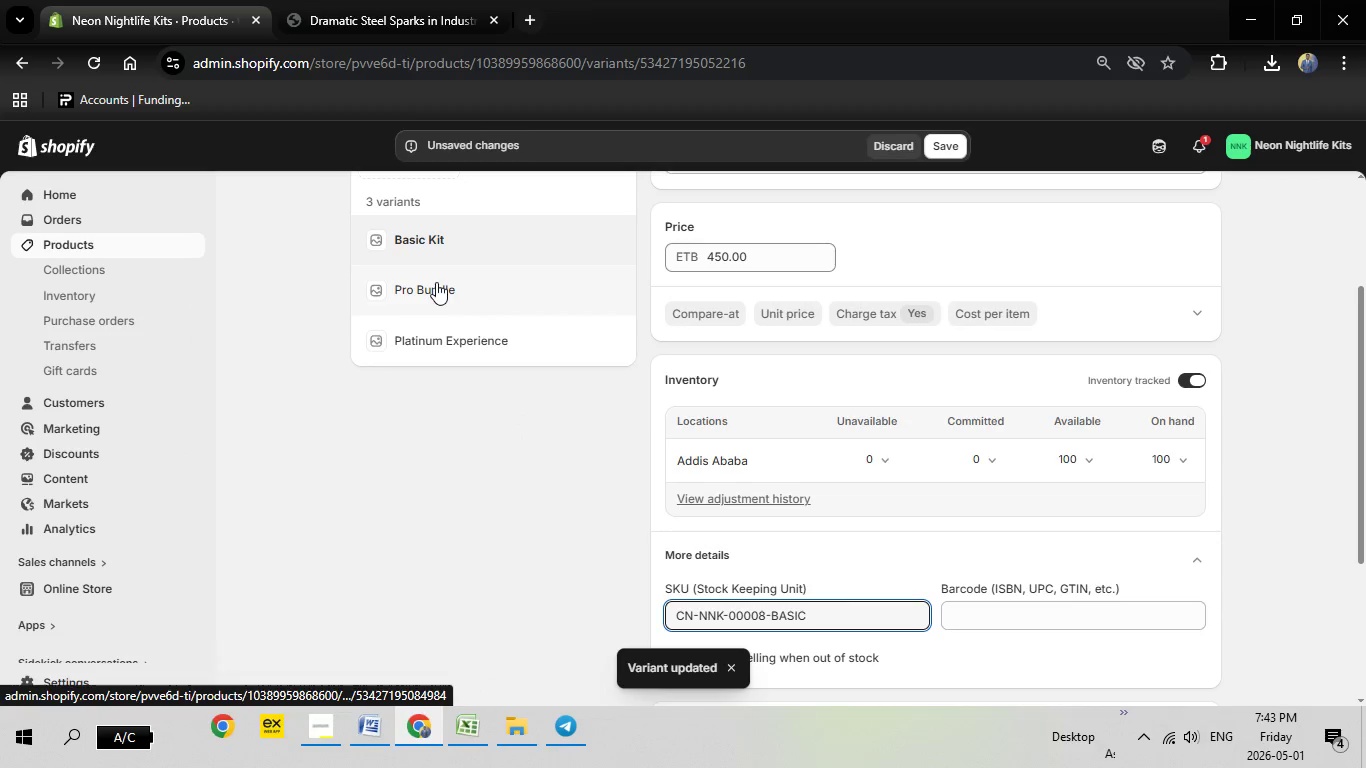 
left_click([436, 282])
 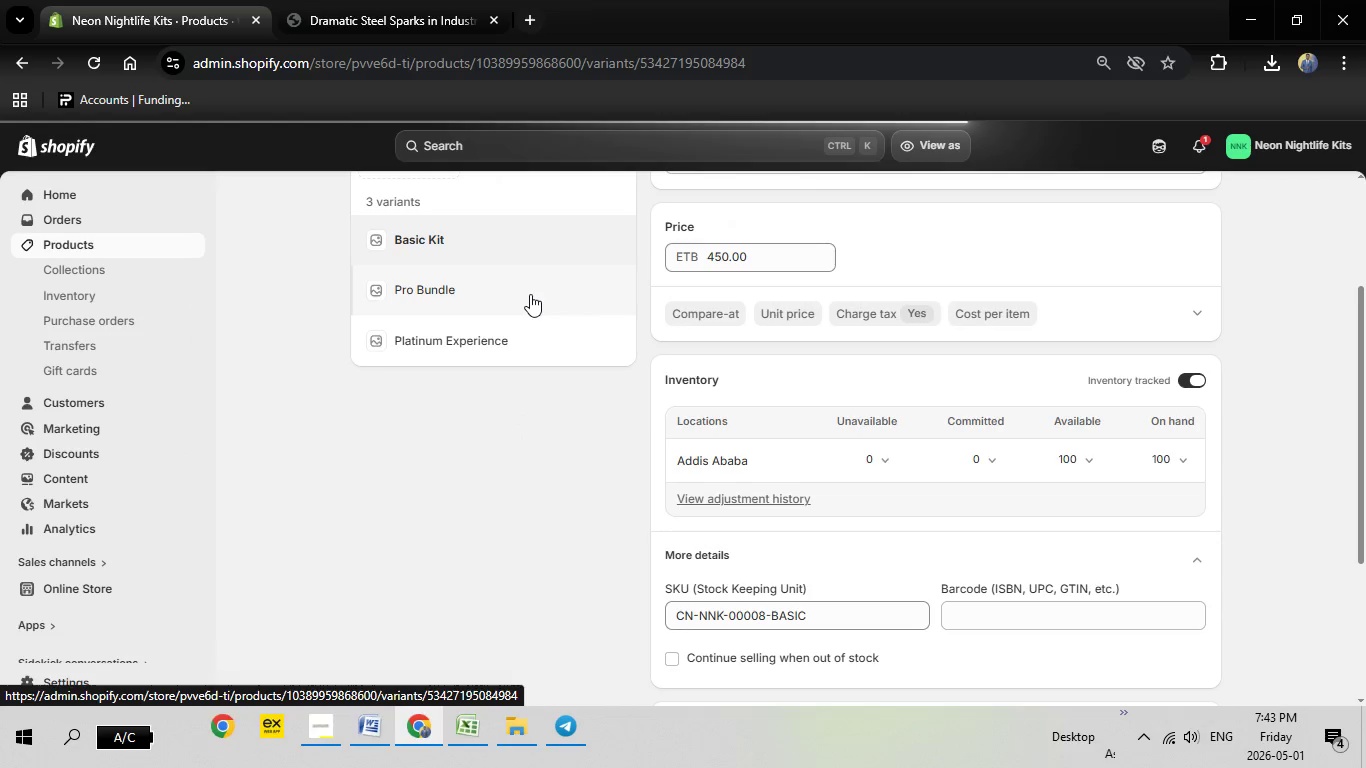 
wait(8.34)
 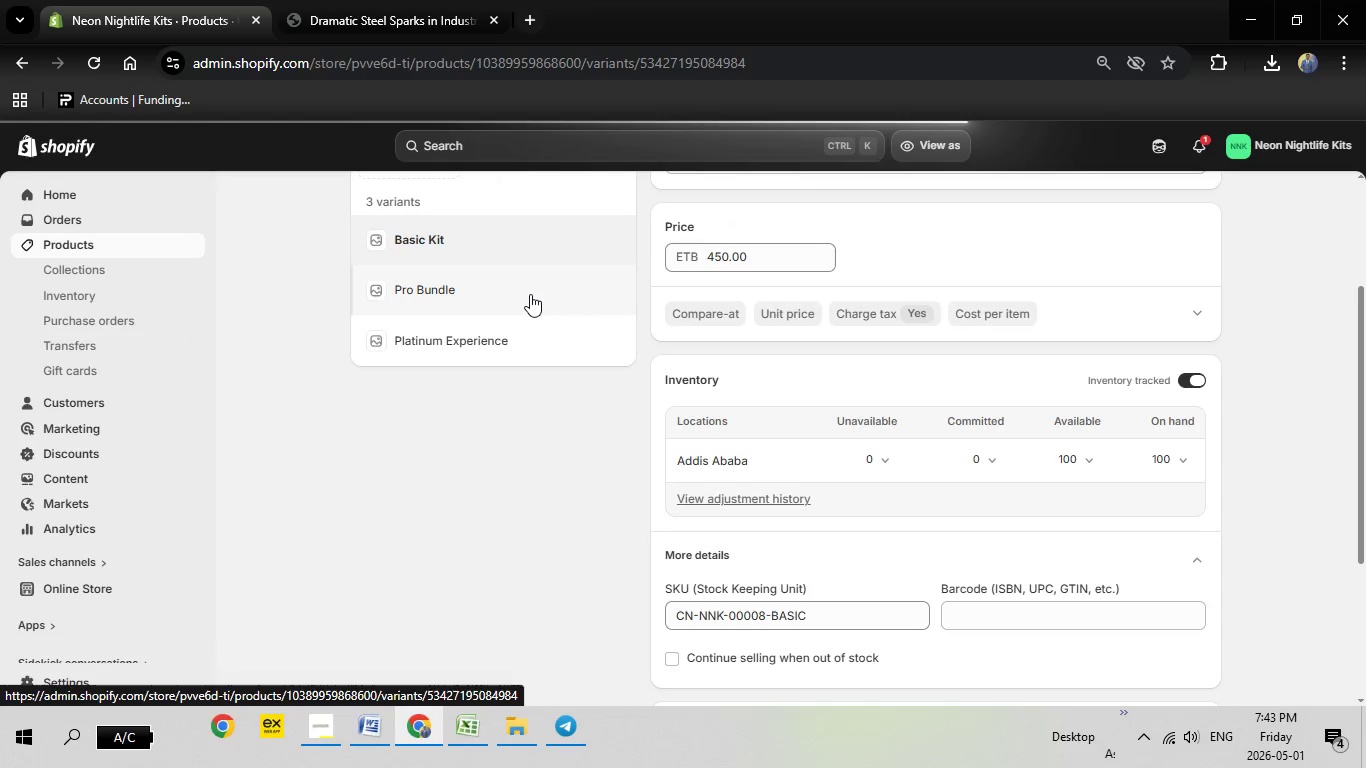 
left_click_drag(start_coordinate=[749, 455], to_coordinate=[662, 455])
 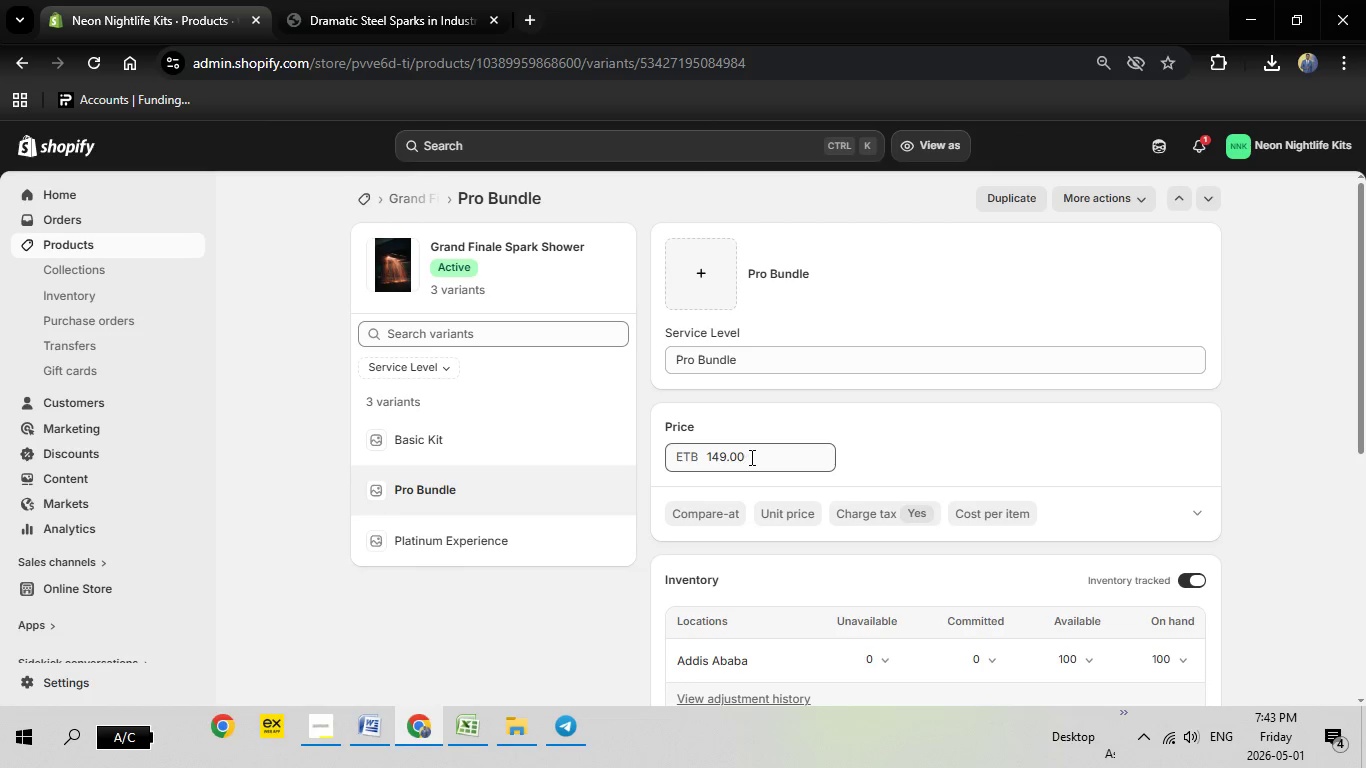 
left_click_drag(start_coordinate=[750, 457], to_coordinate=[701, 456])
 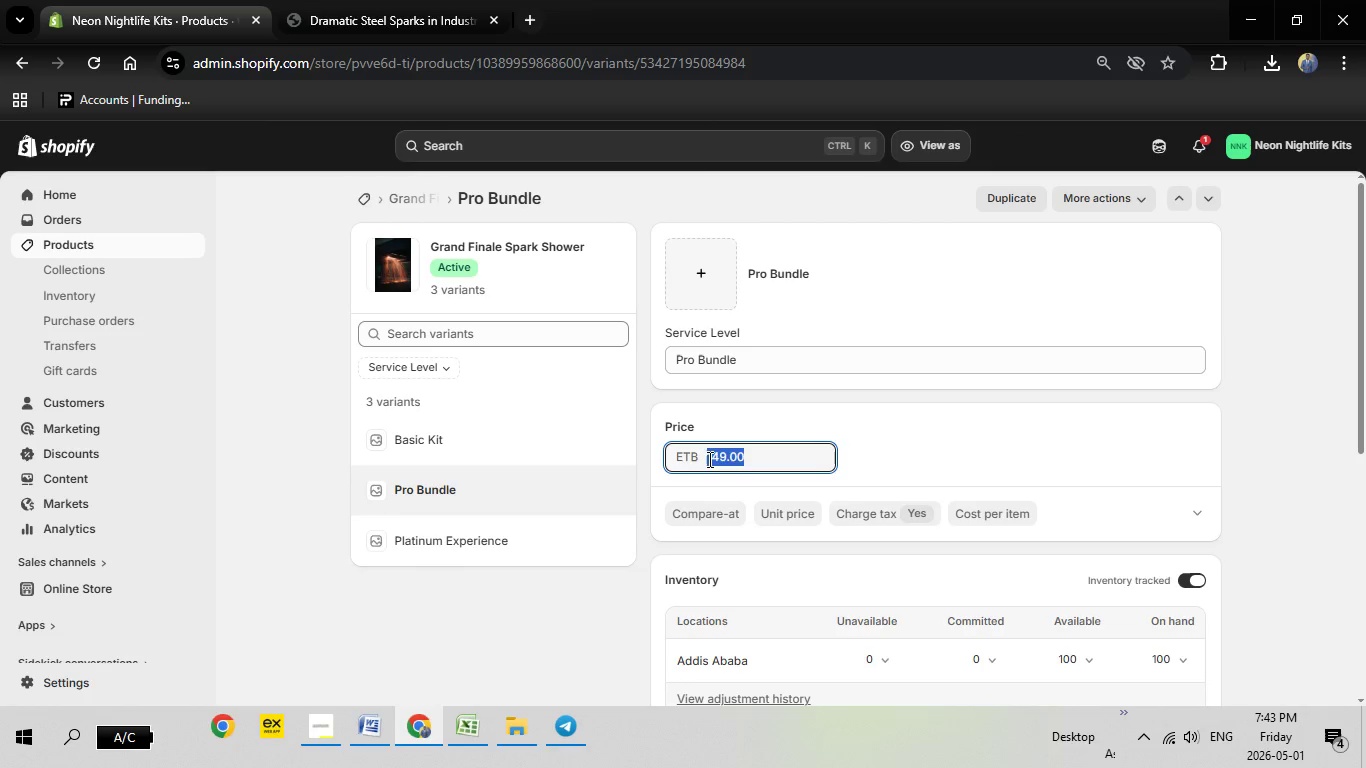 
type(649)
 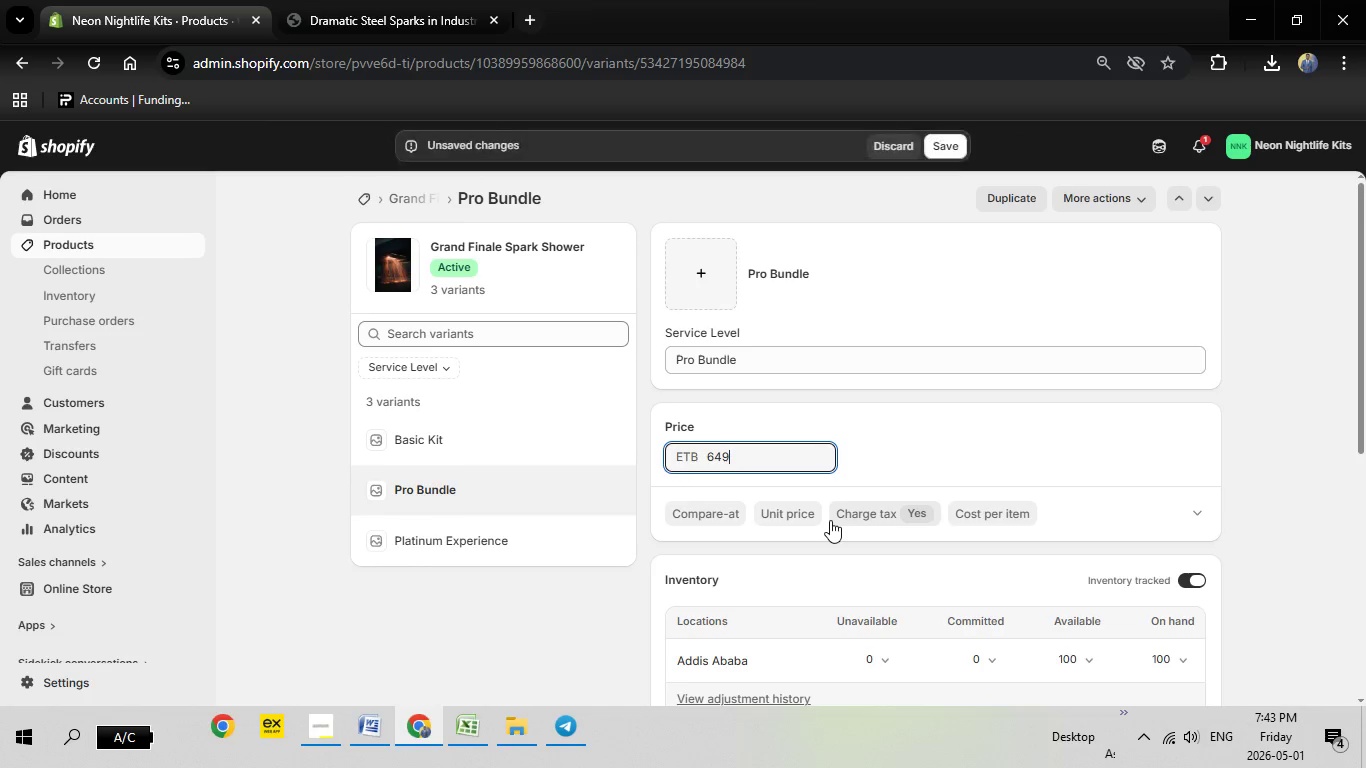 
scroll: coordinate [830, 520], scroll_direction: down, amount: 2.0
 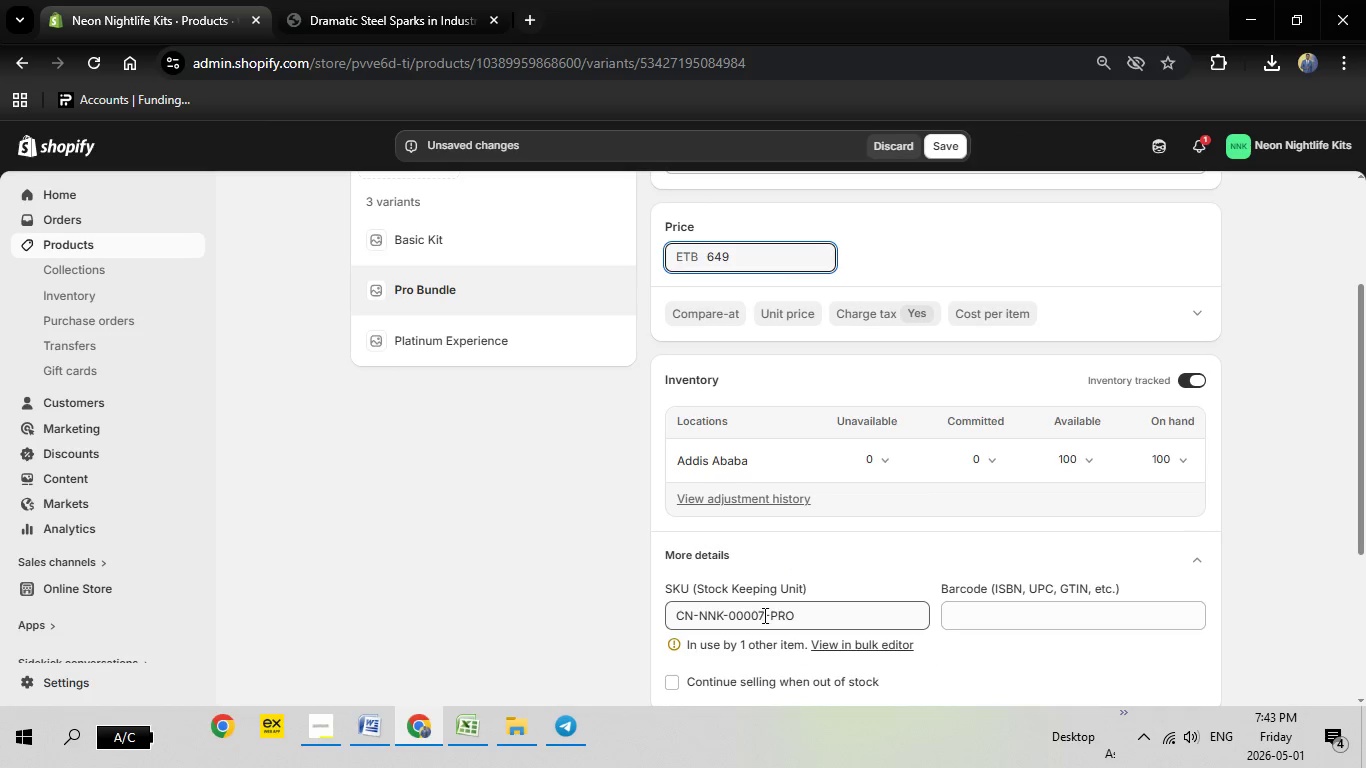 
left_click([758, 615])
 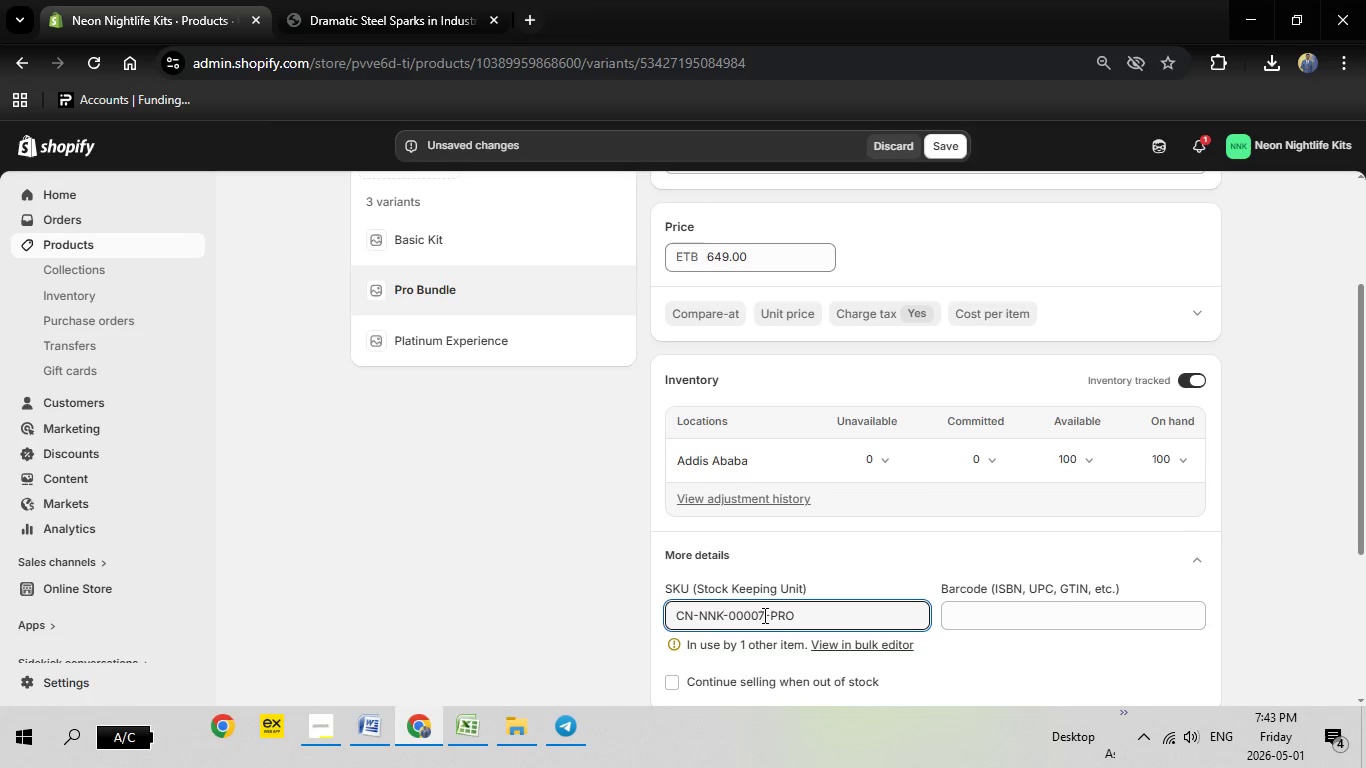 
left_click([763, 615])
 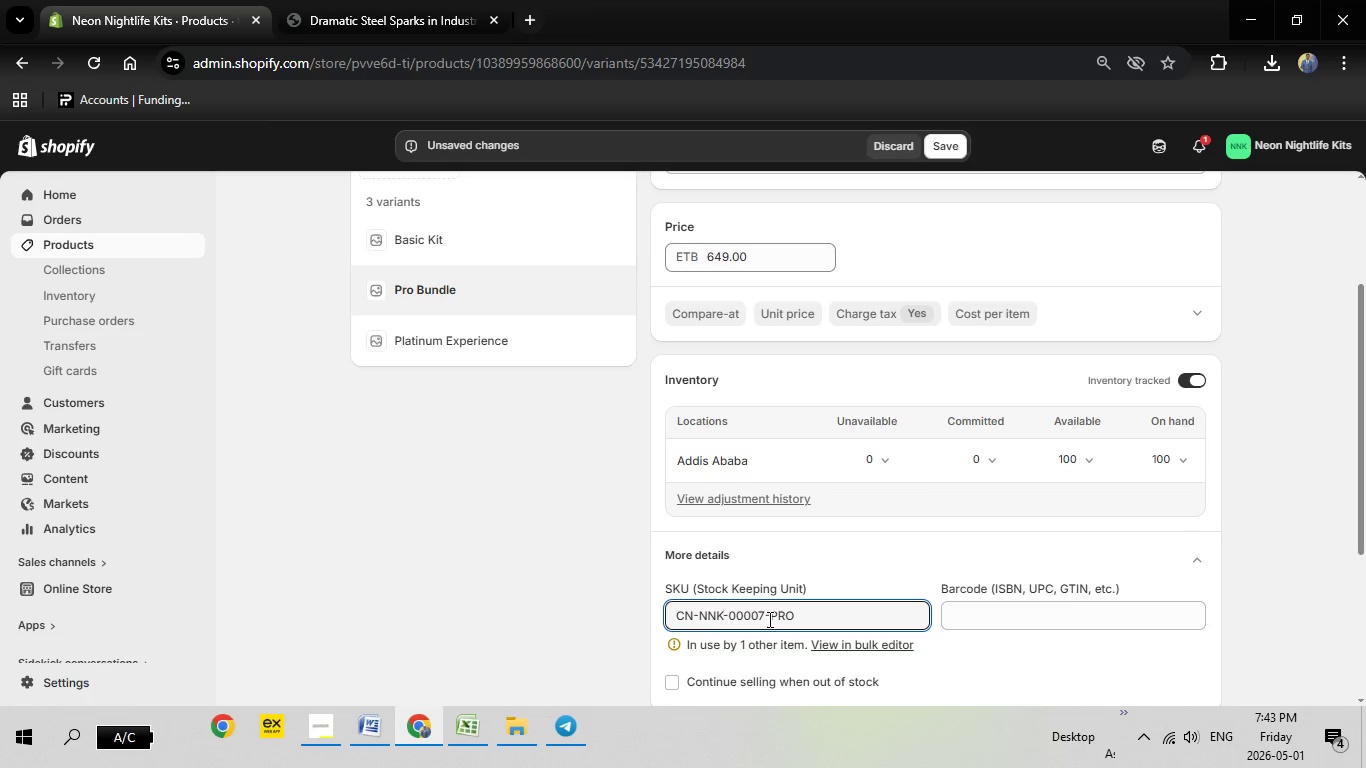 
key(Backspace)
 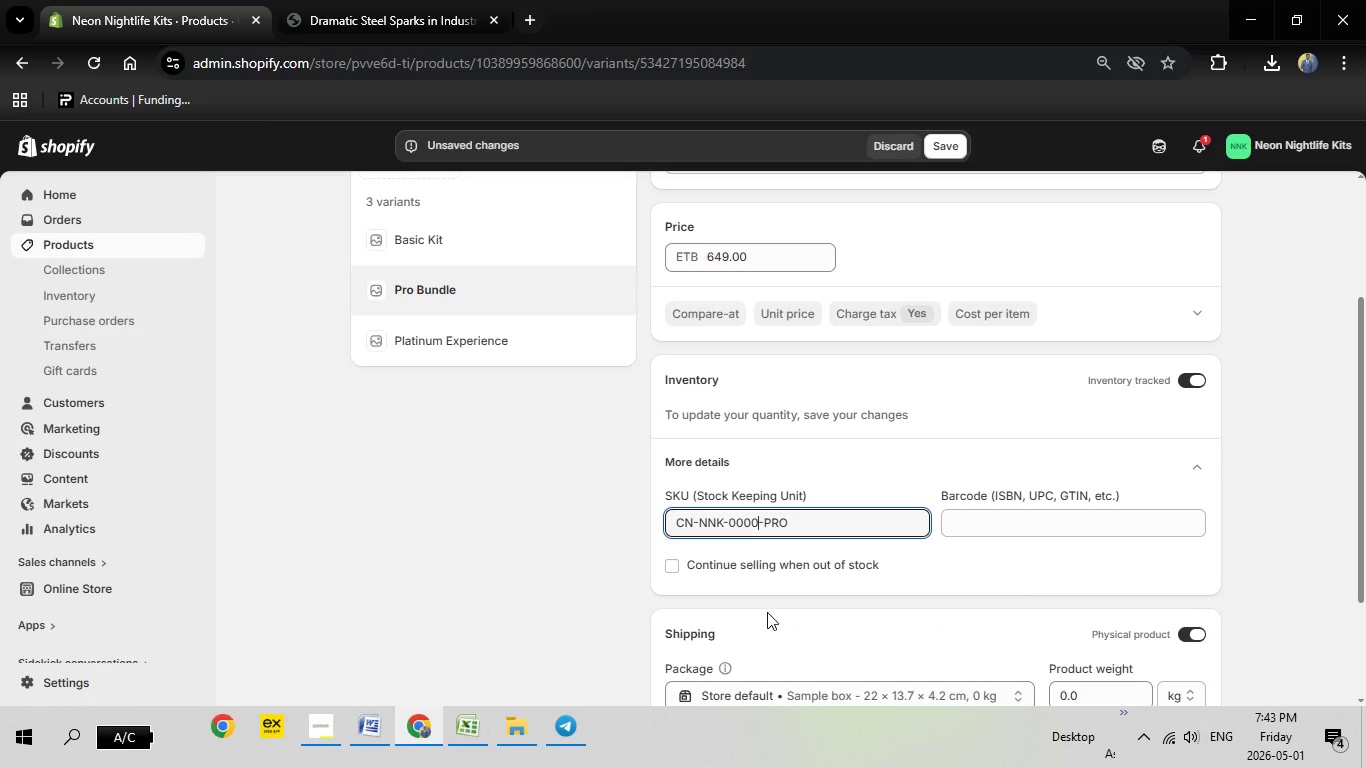 
key(8)
 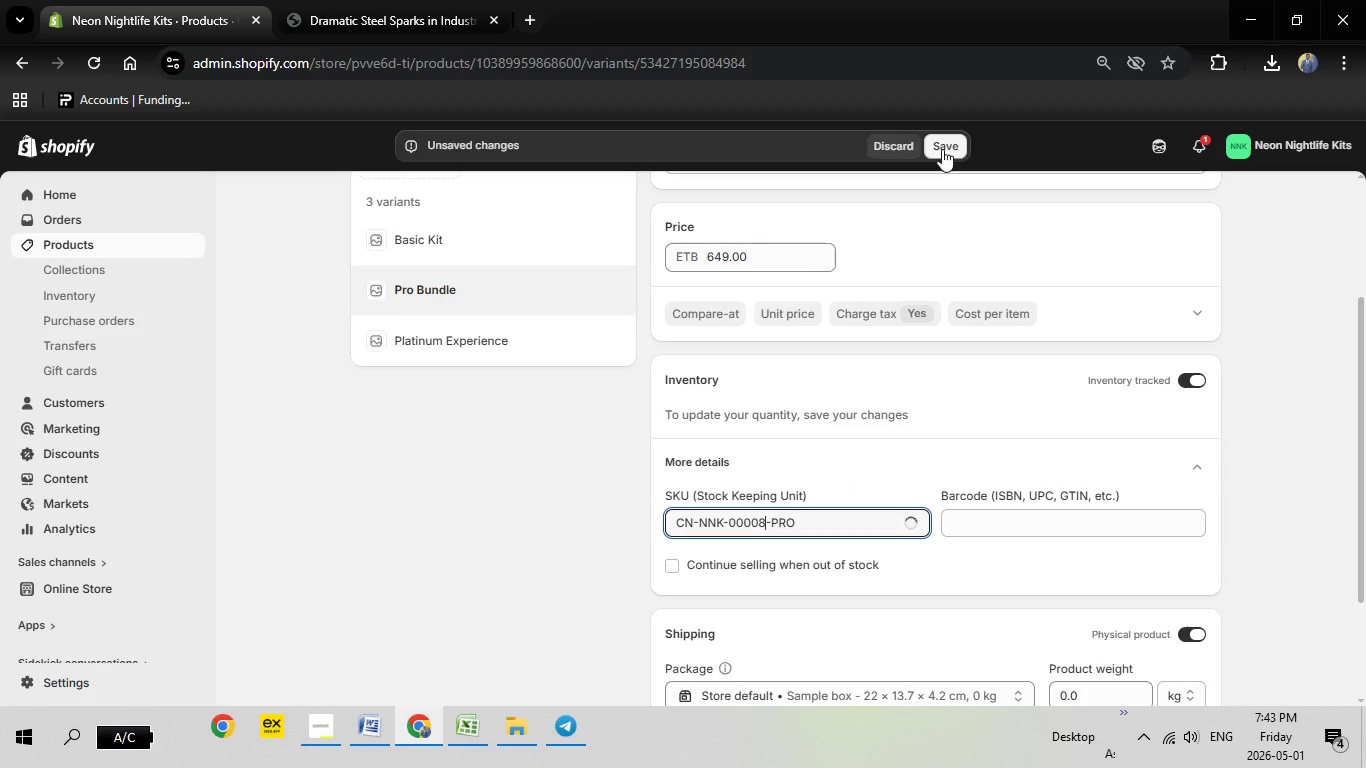 
left_click([942, 149])
 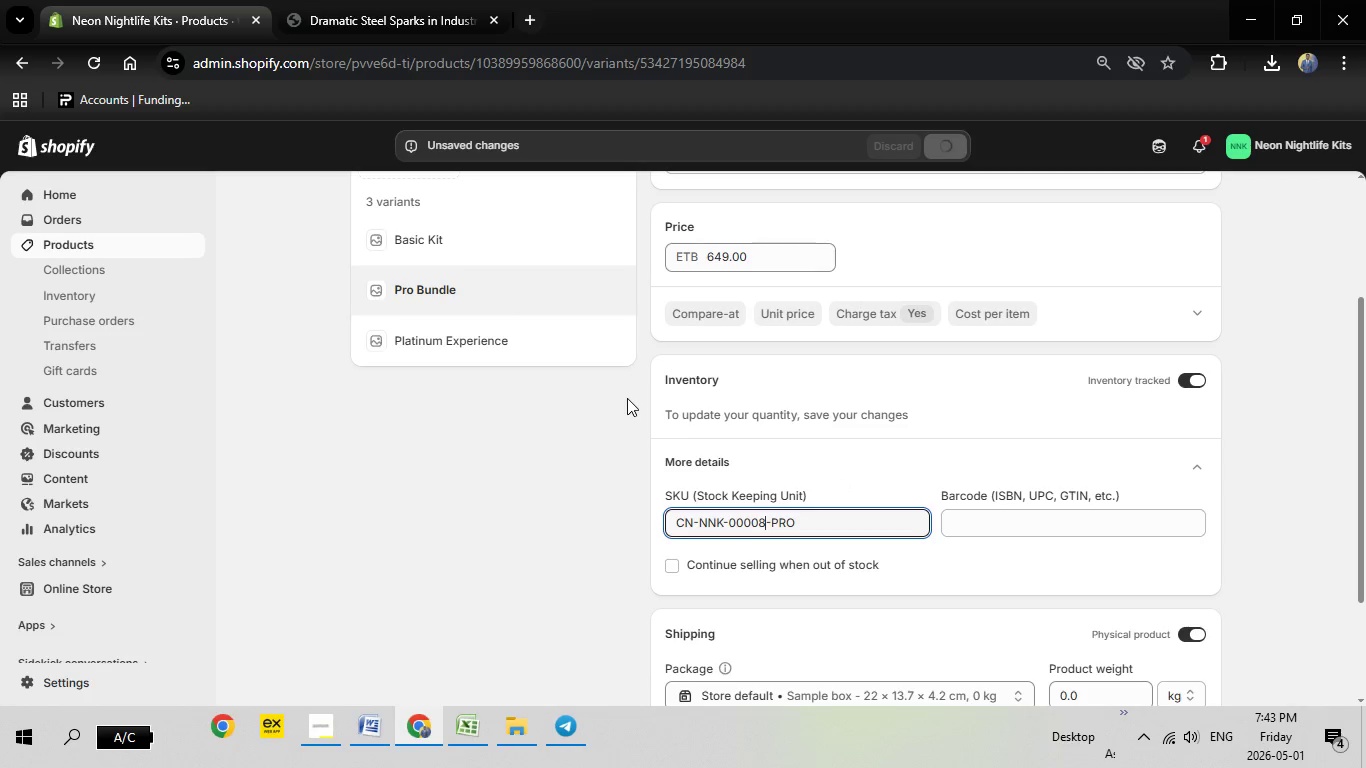 
left_click([465, 724])
 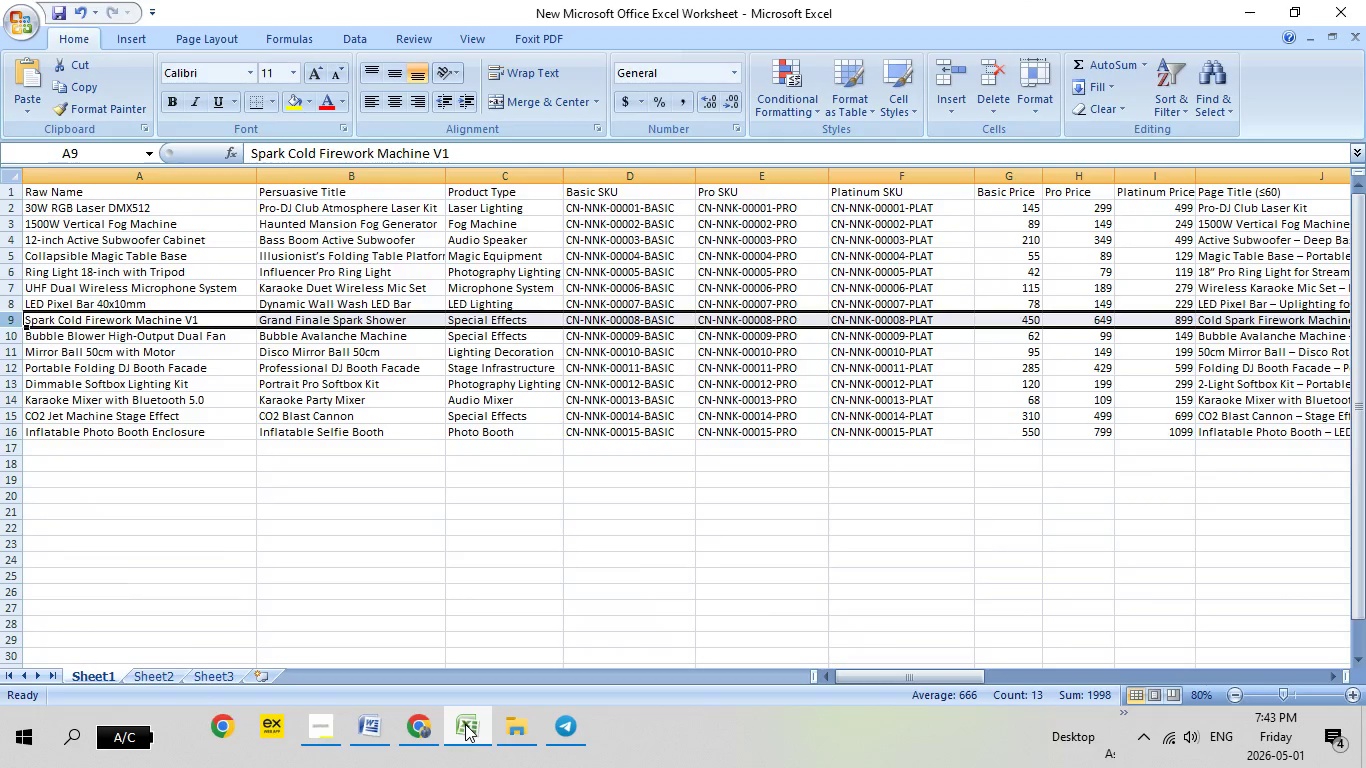 
left_click([465, 724])
 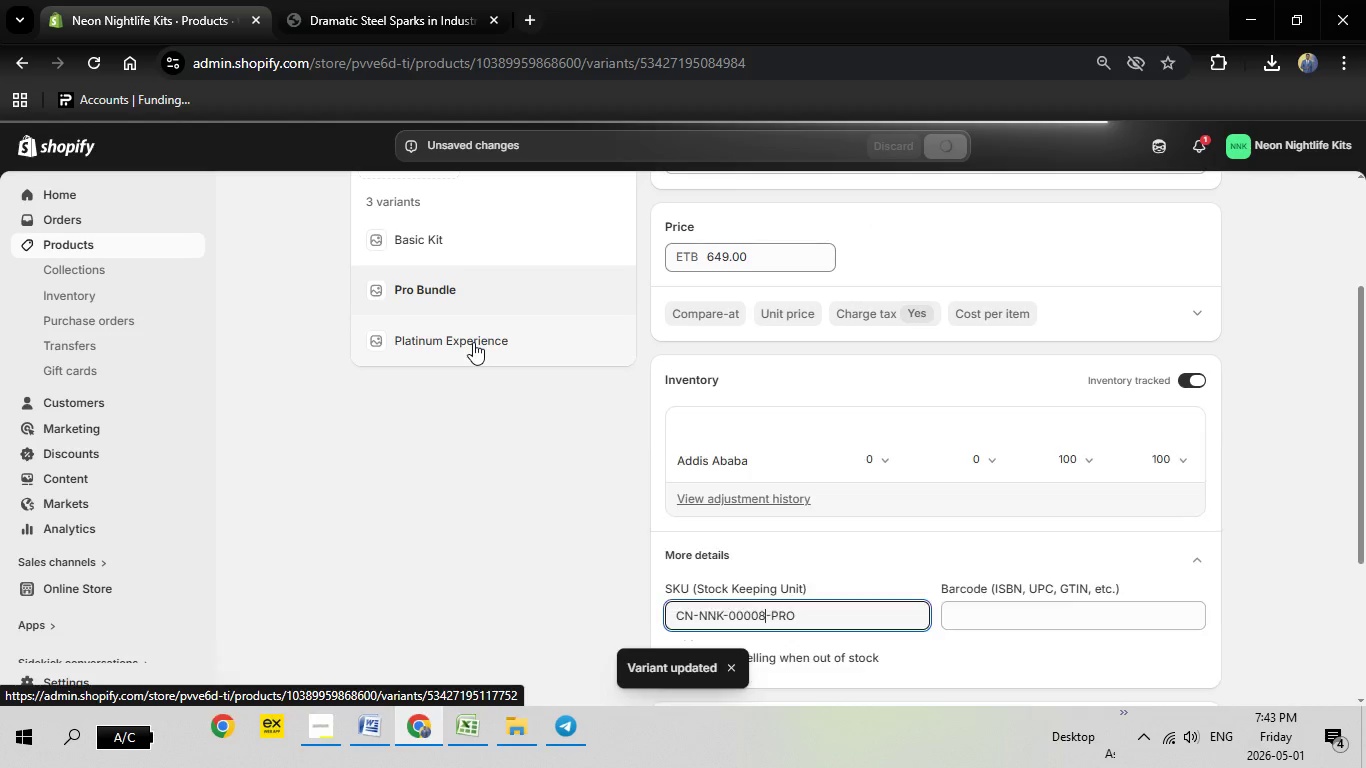 
wait(5.19)
 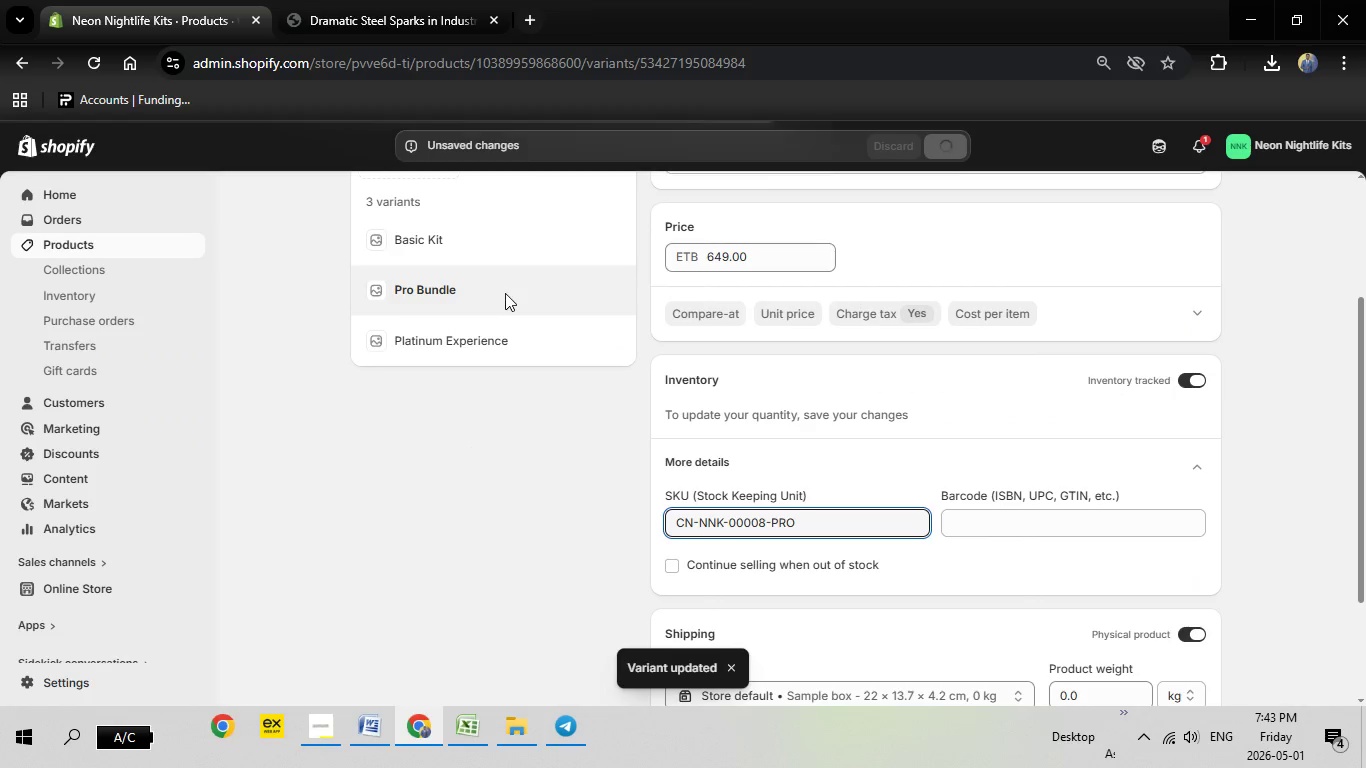 
left_click([473, 342])
 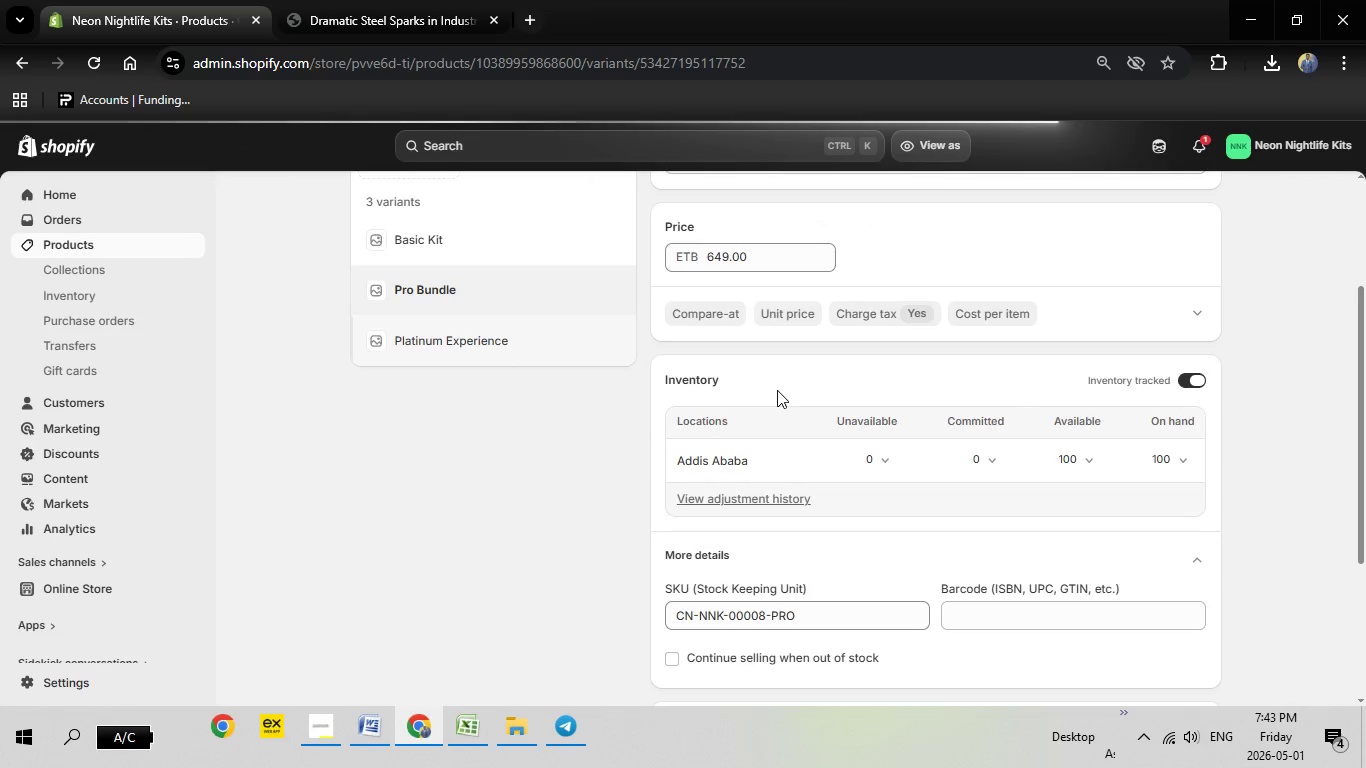 
wait(10.44)
 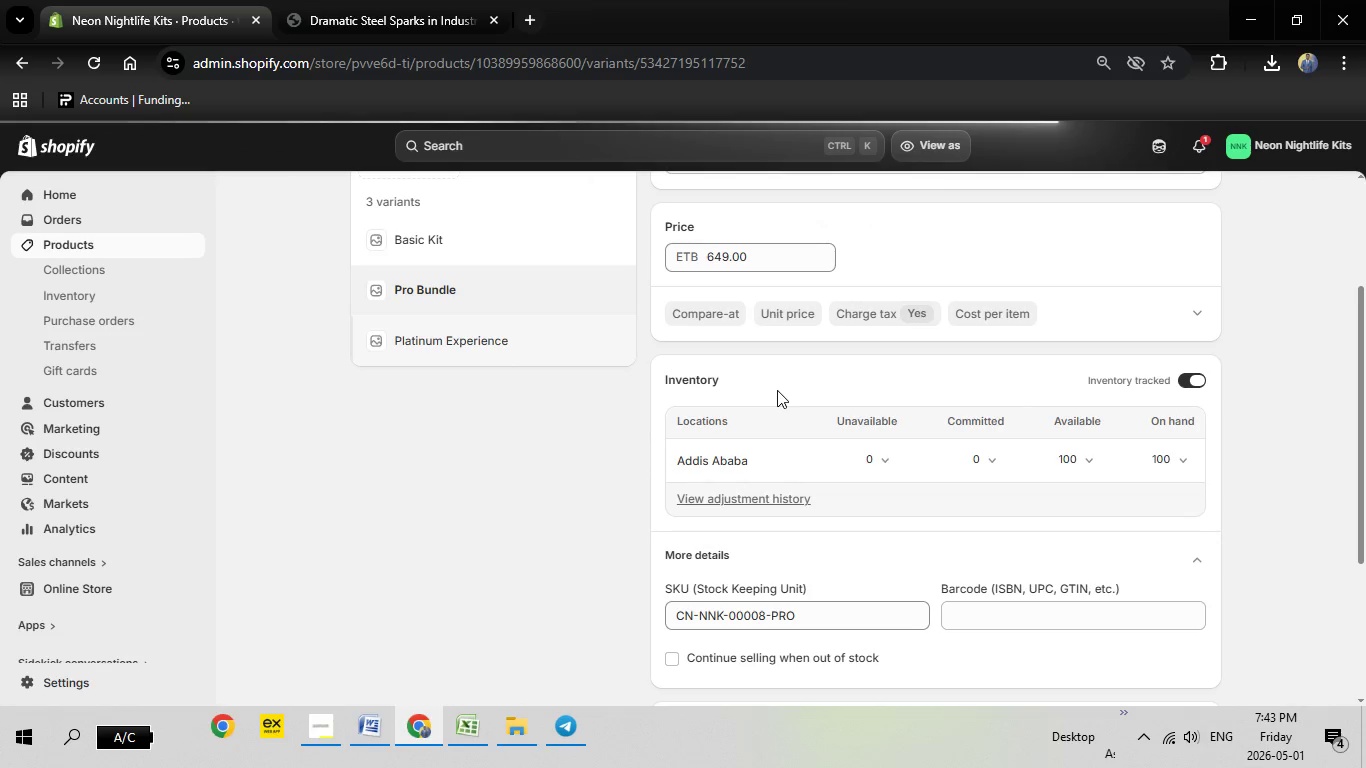 
left_click_drag(start_coordinate=[765, 457], to_coordinate=[708, 459])
 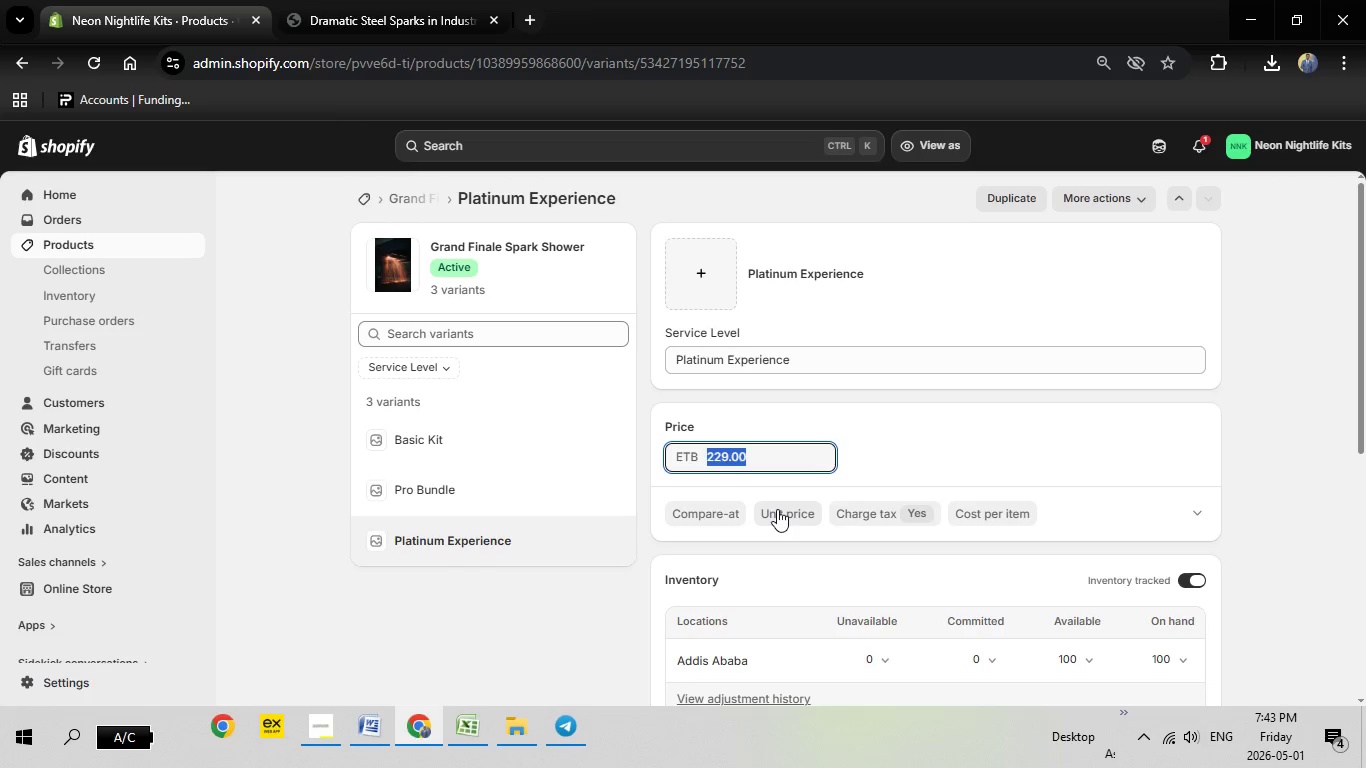 
type(899)
 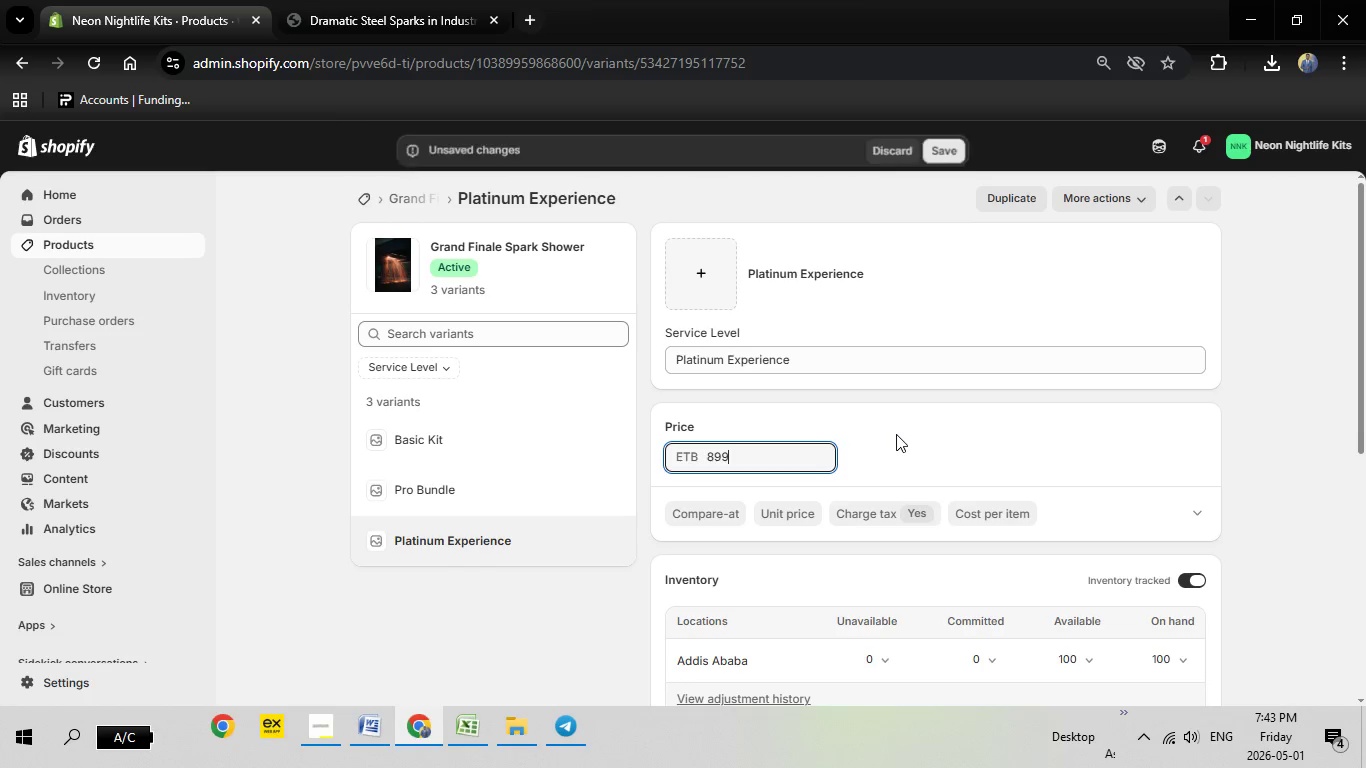 
scroll: coordinate [896, 434], scroll_direction: down, amount: 3.0
 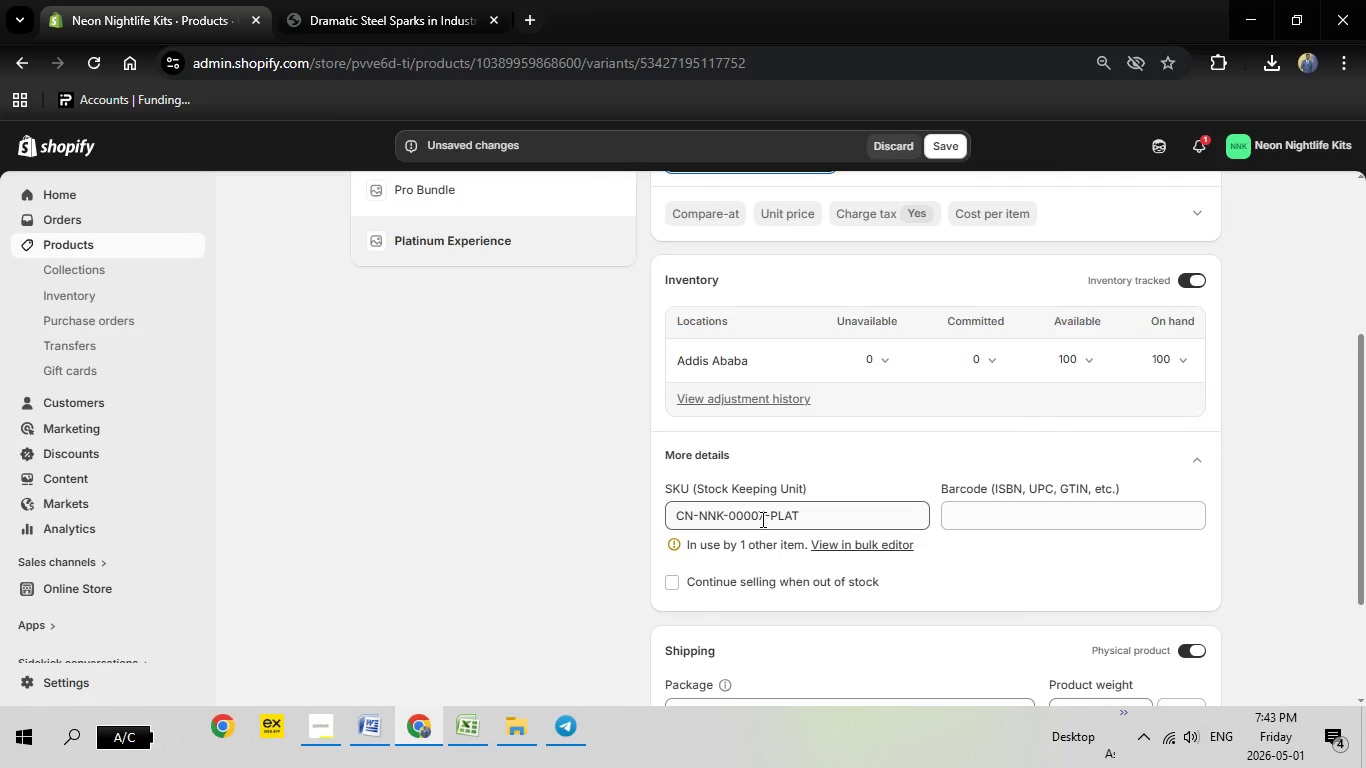 
left_click([761, 519])
 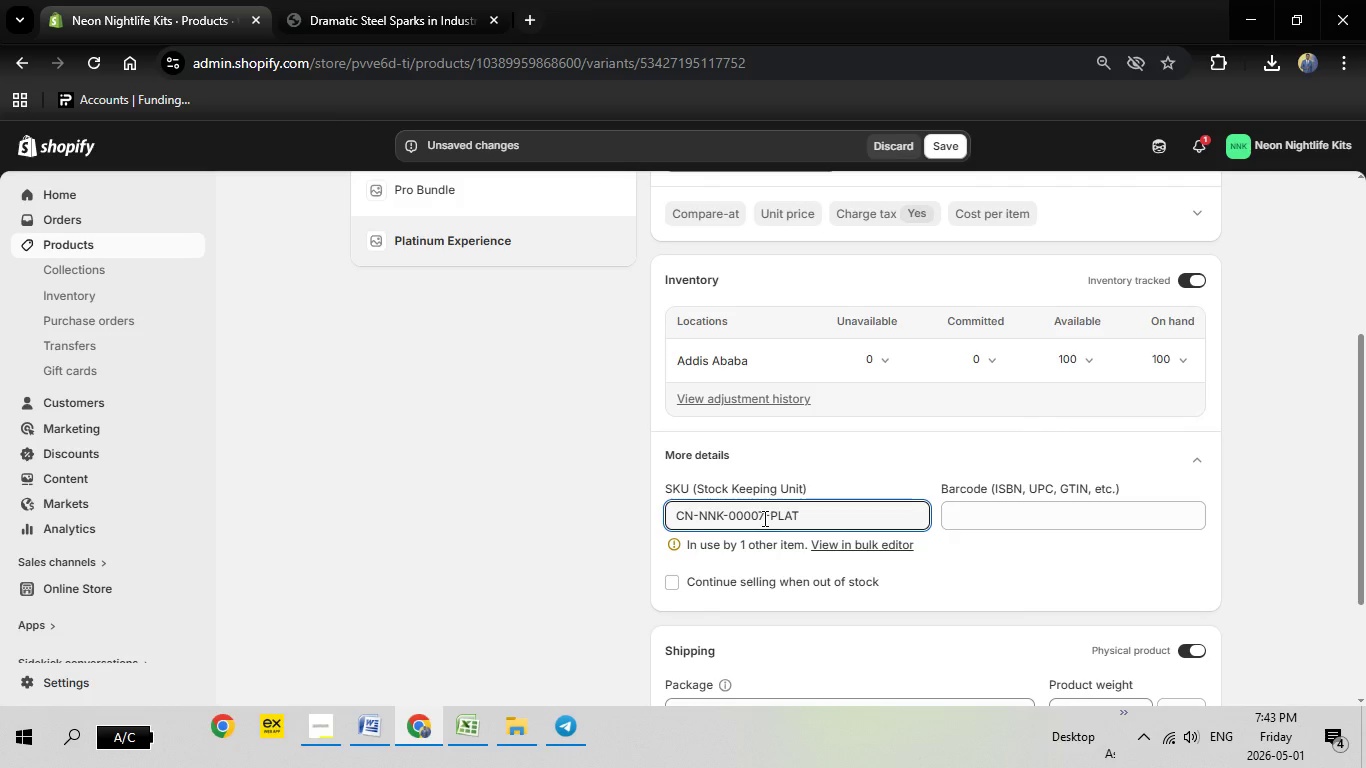 
left_click([763, 518])
 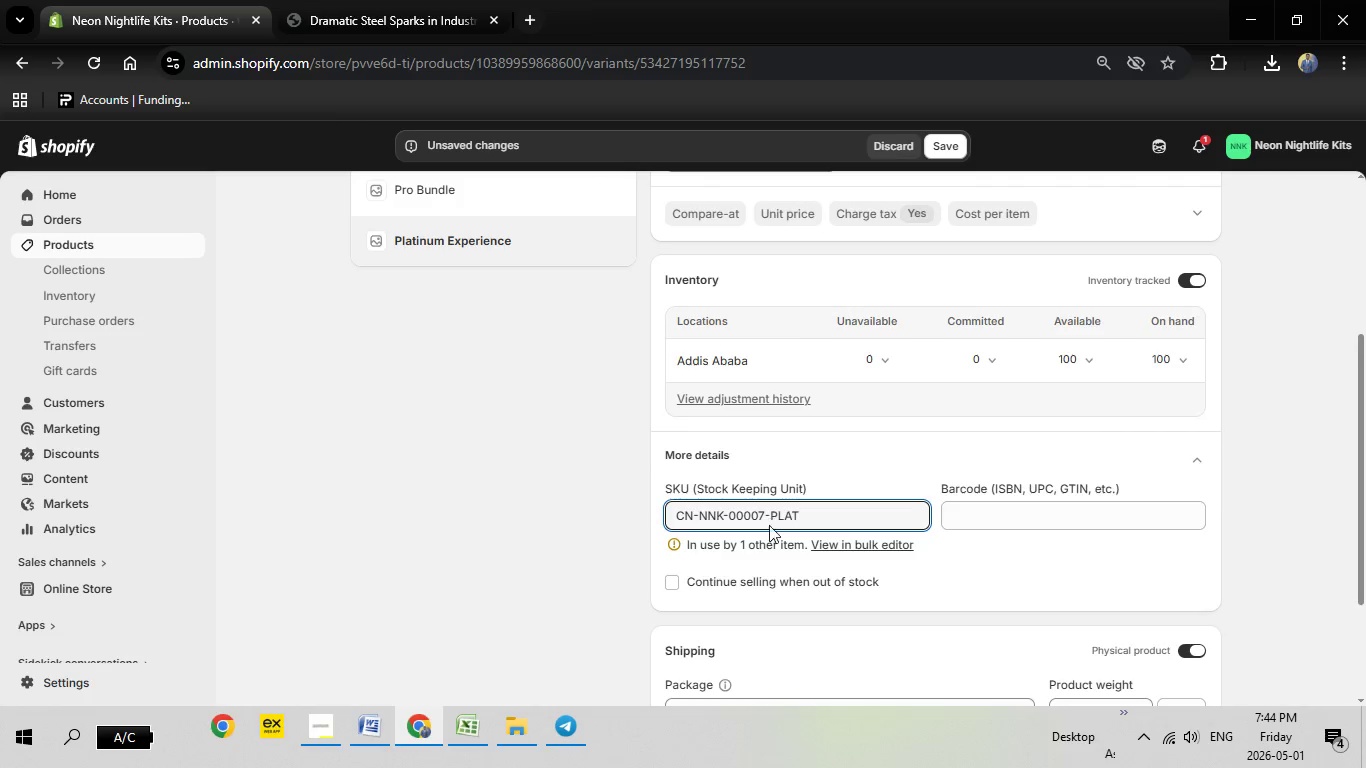 
key(Backspace)
 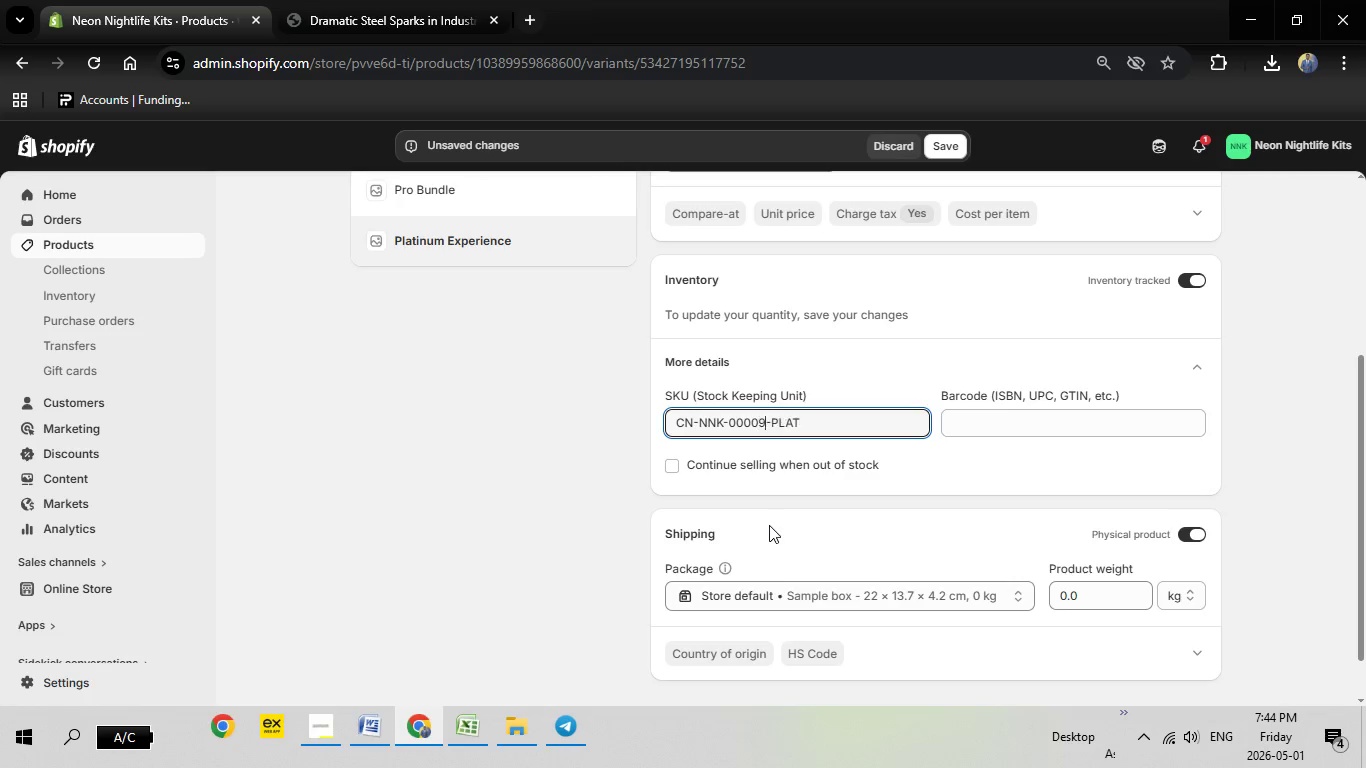 
key(9)
 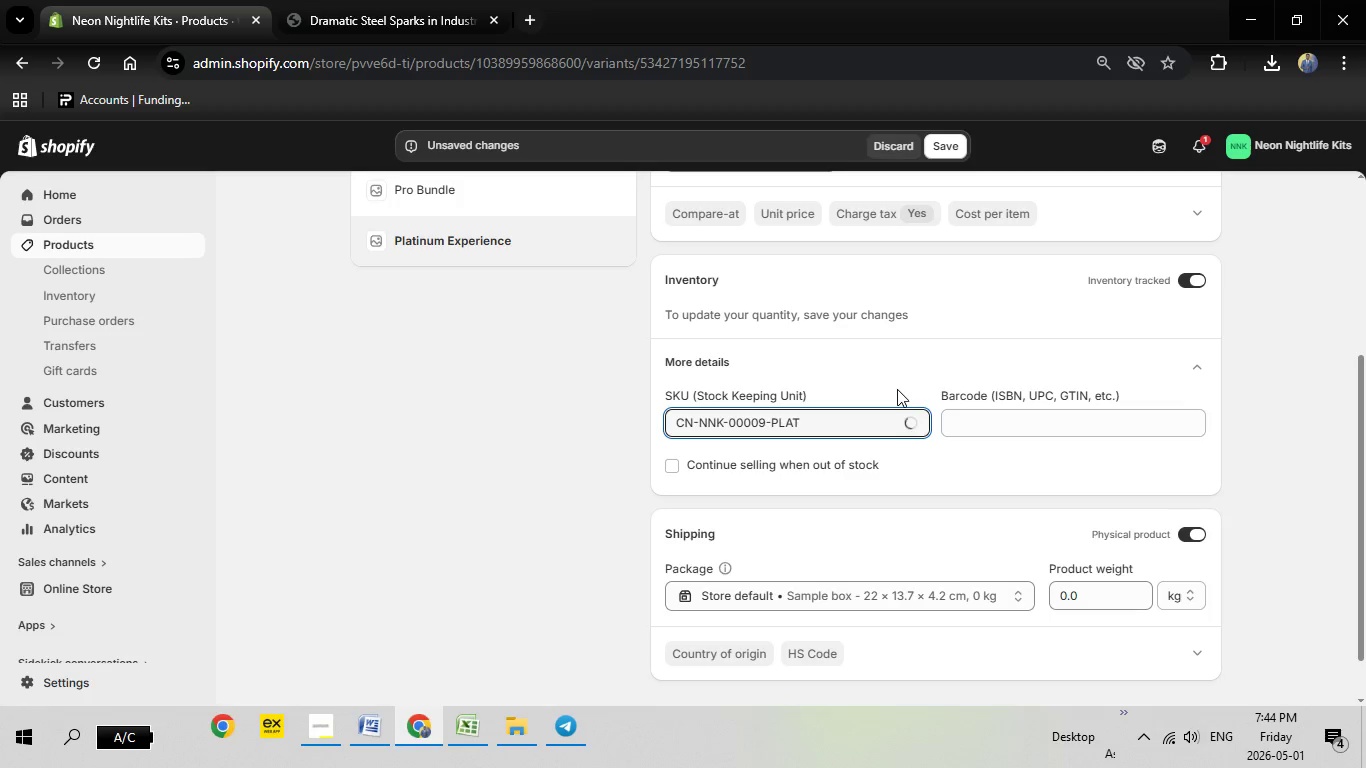 
key(Backspace)
 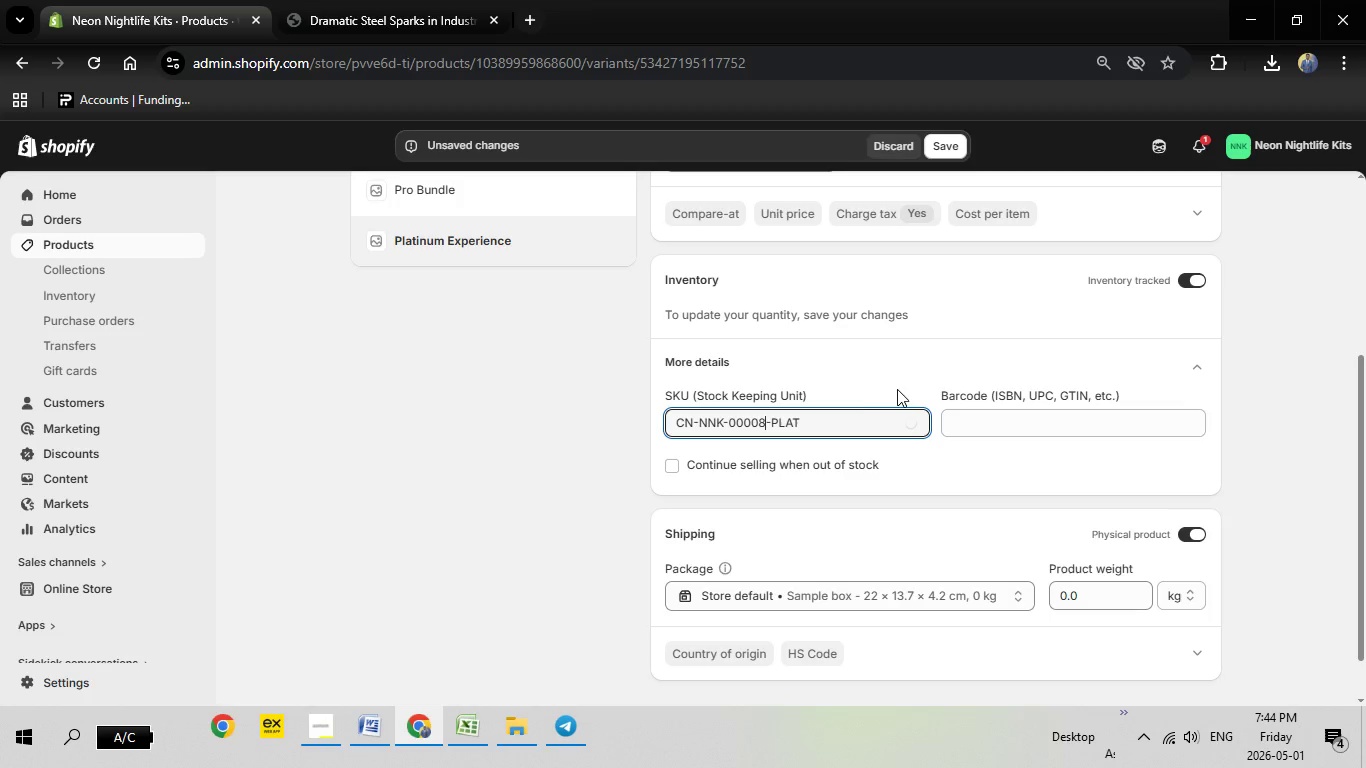 
key(8)
 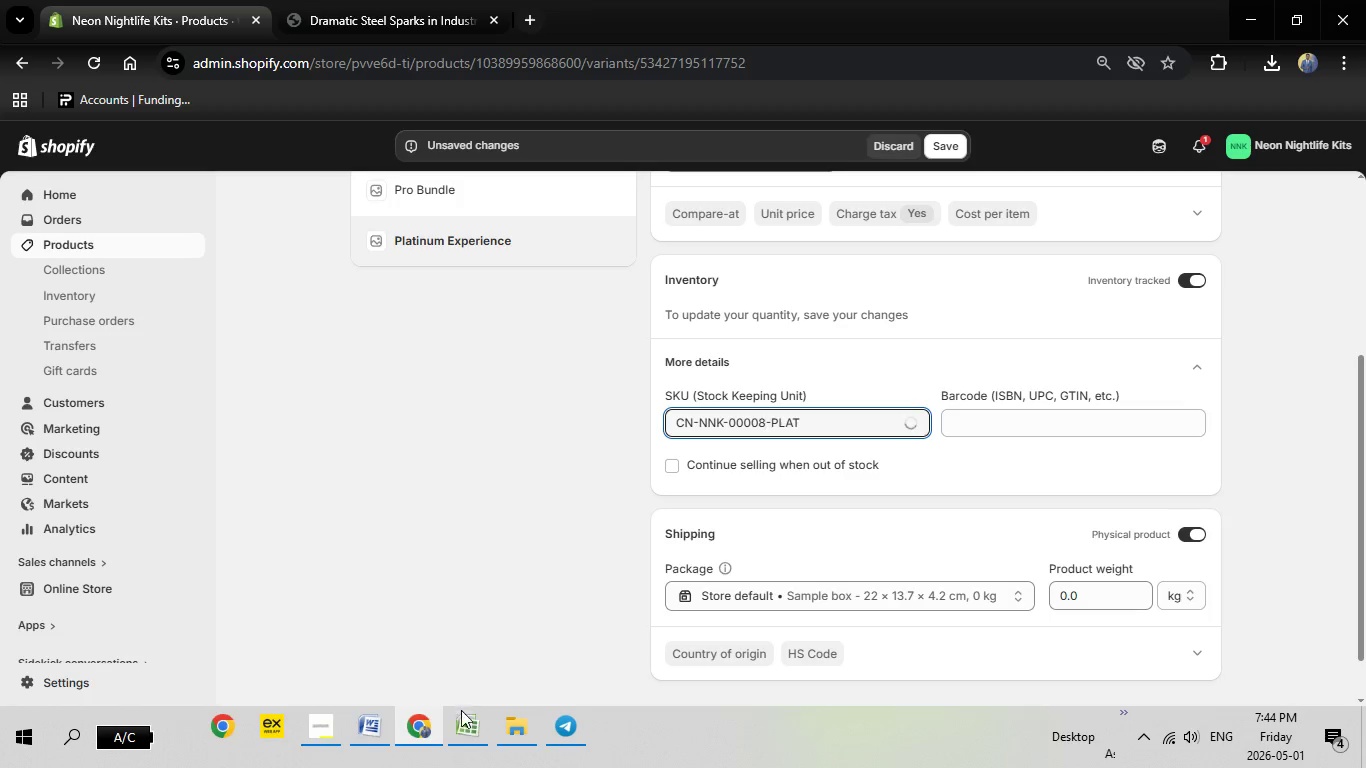 
left_click([465, 720])
 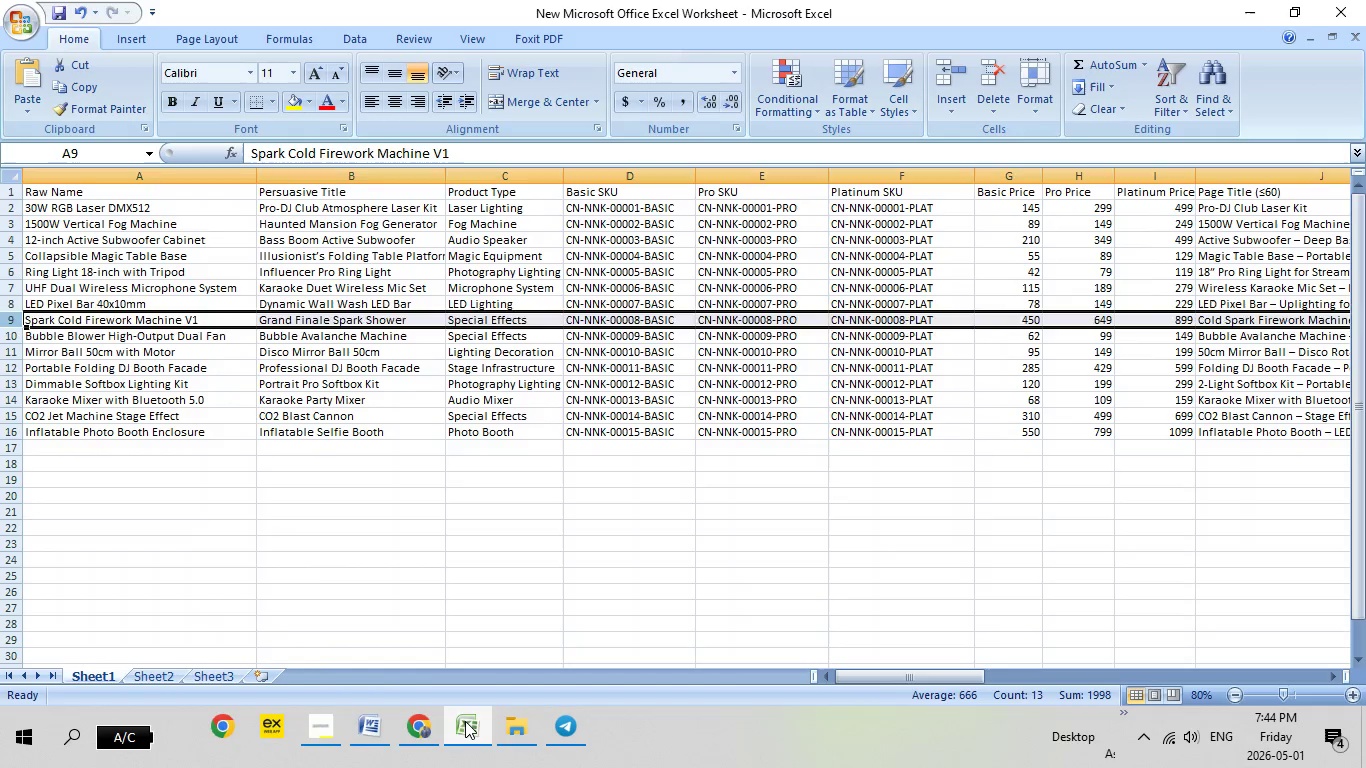 
left_click([465, 721])
 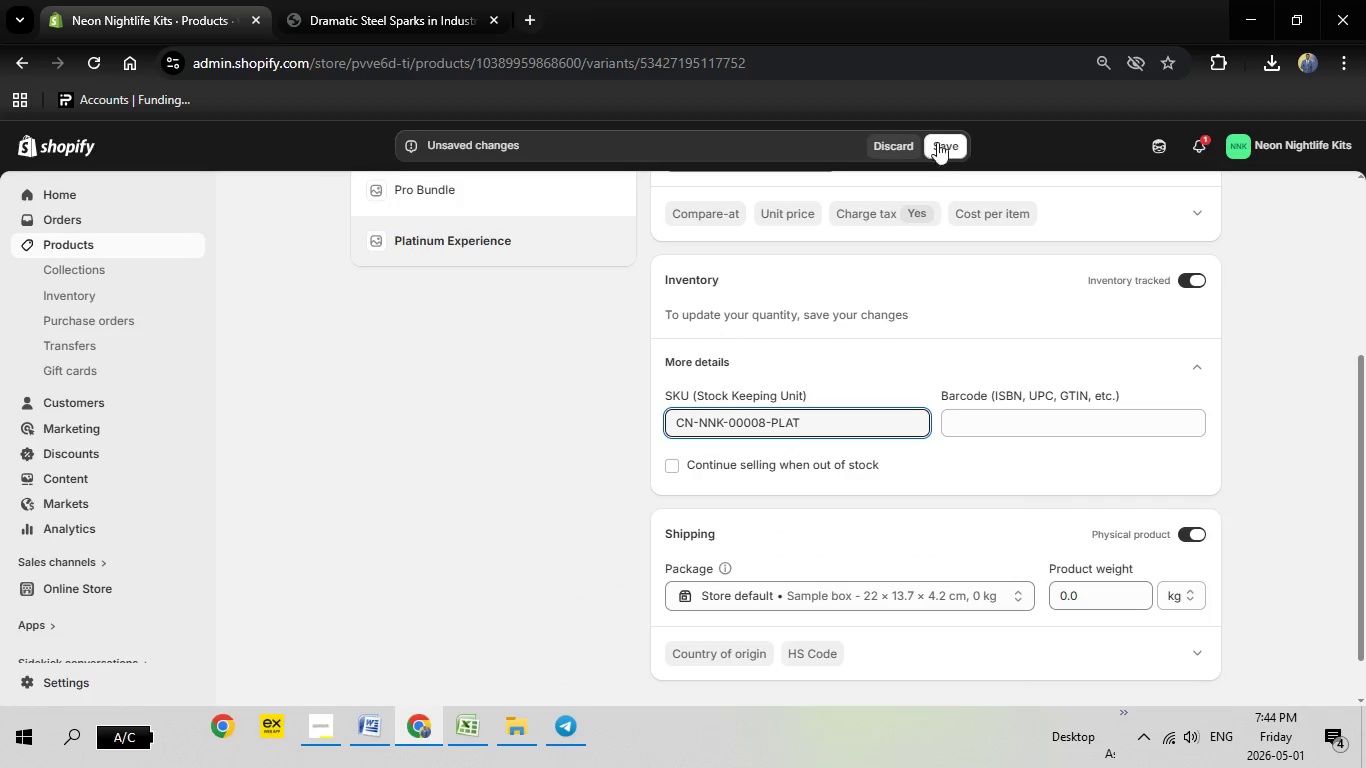 
left_click([954, 147])
 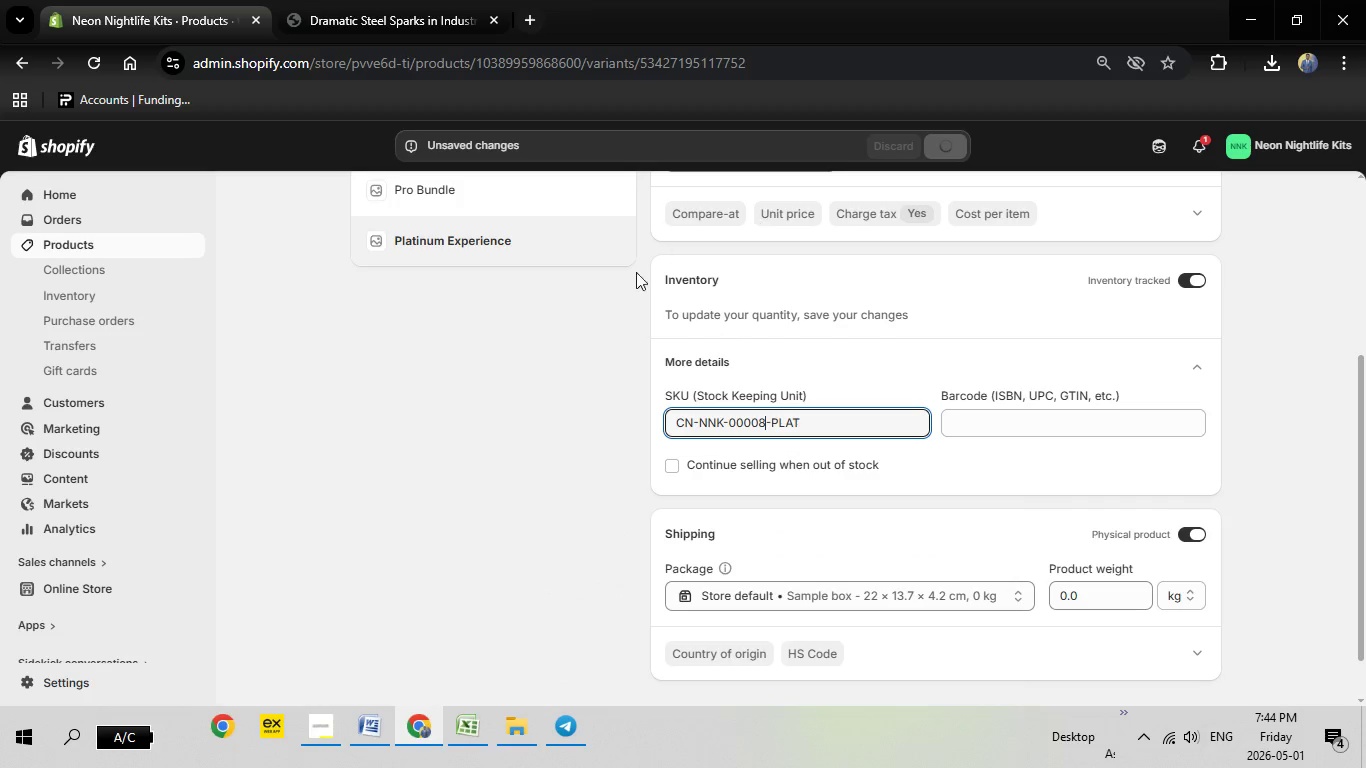 
scroll: coordinate [549, 307], scroll_direction: up, amount: 12.0
 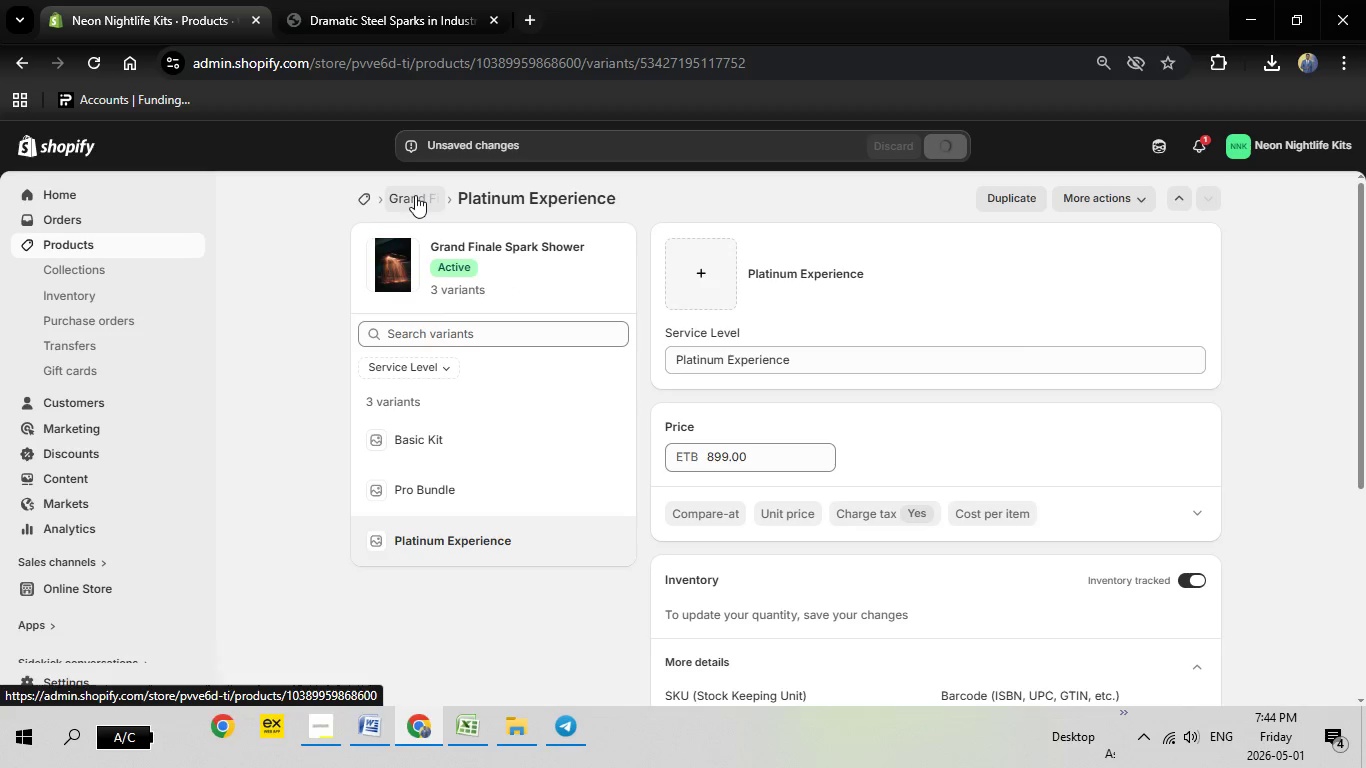 
left_click([415, 195])
 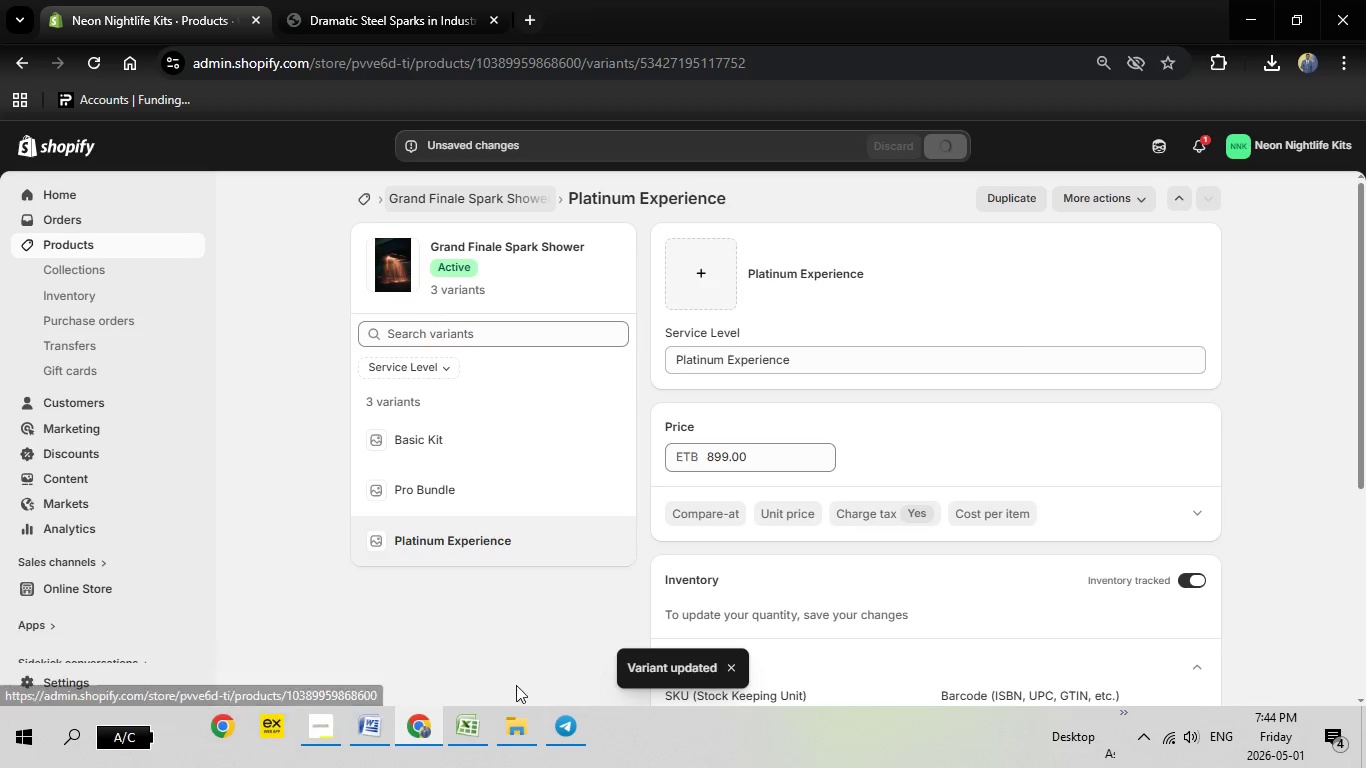 
left_click([475, 731])
 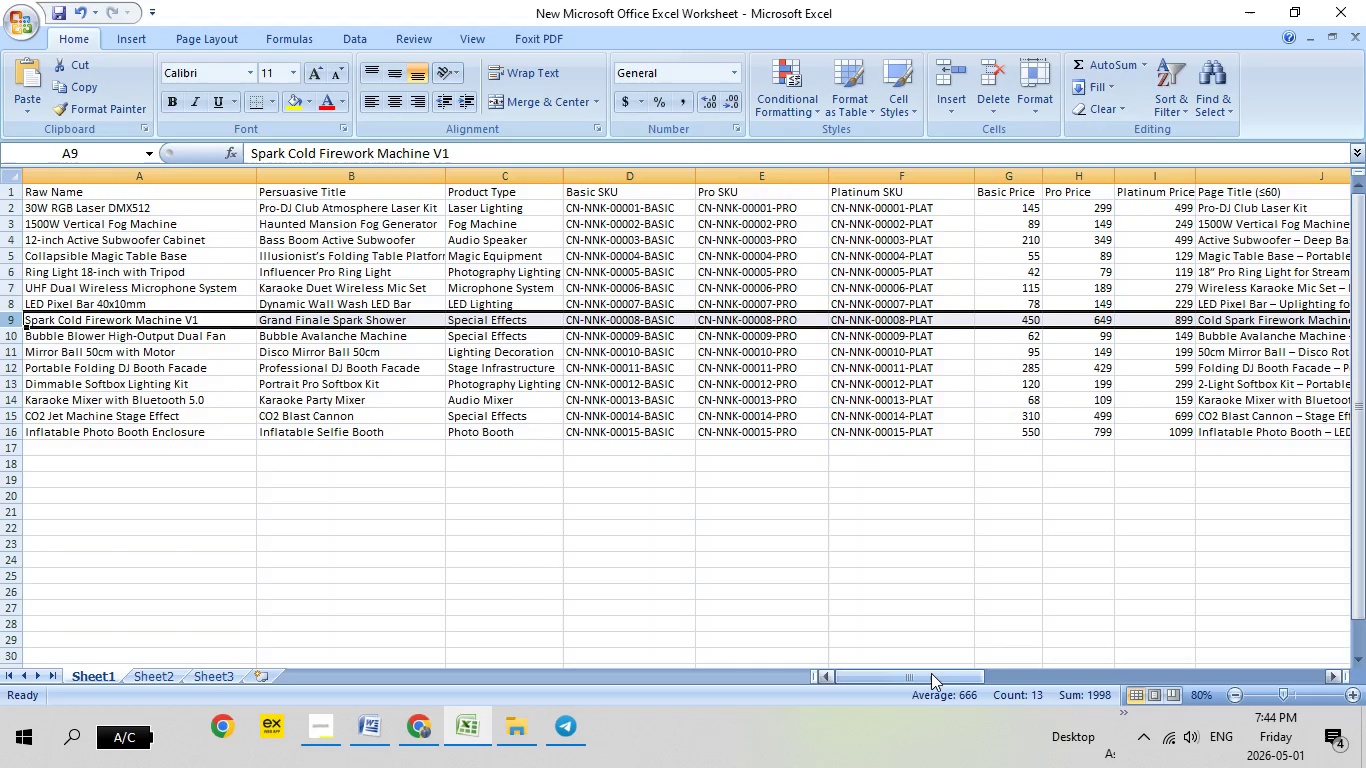 
left_click_drag(start_coordinate=[931, 673], to_coordinate=[1116, 649])
 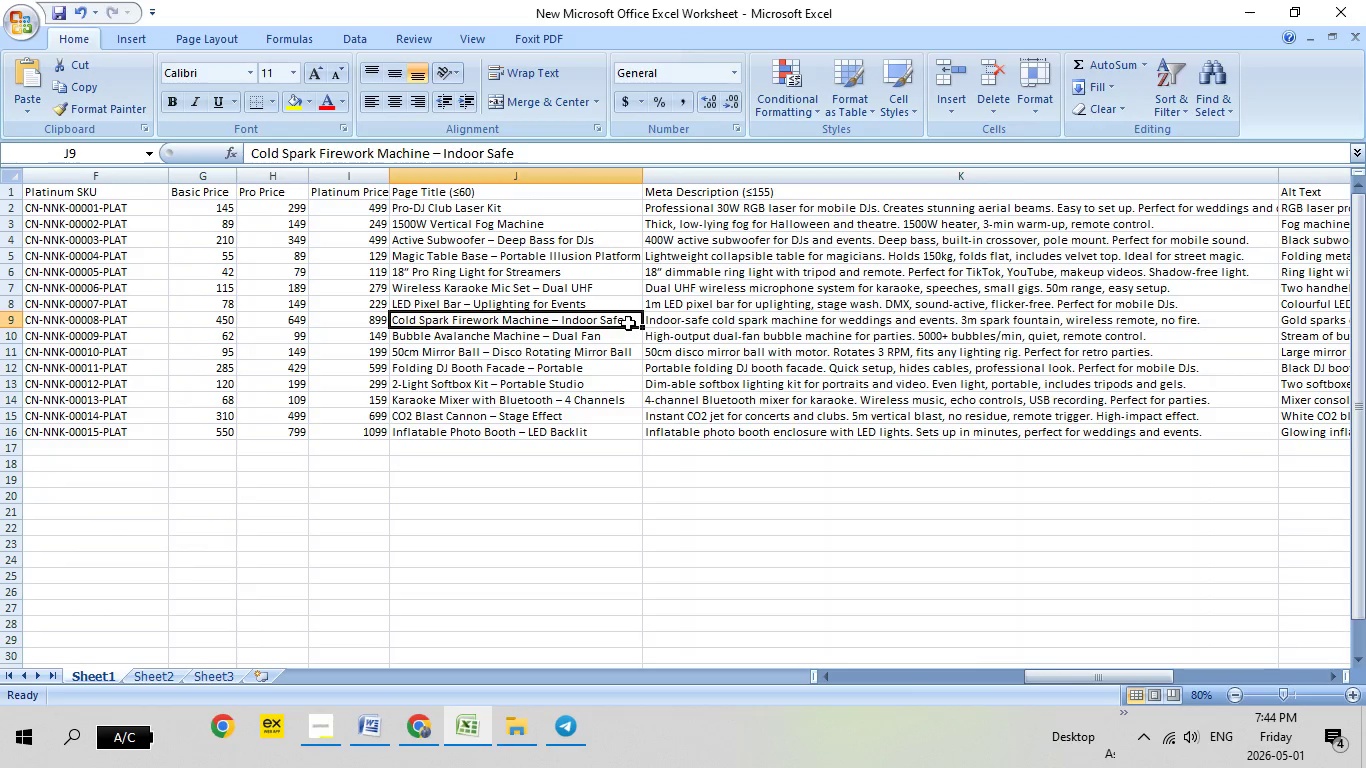 
double_click([628, 323])
 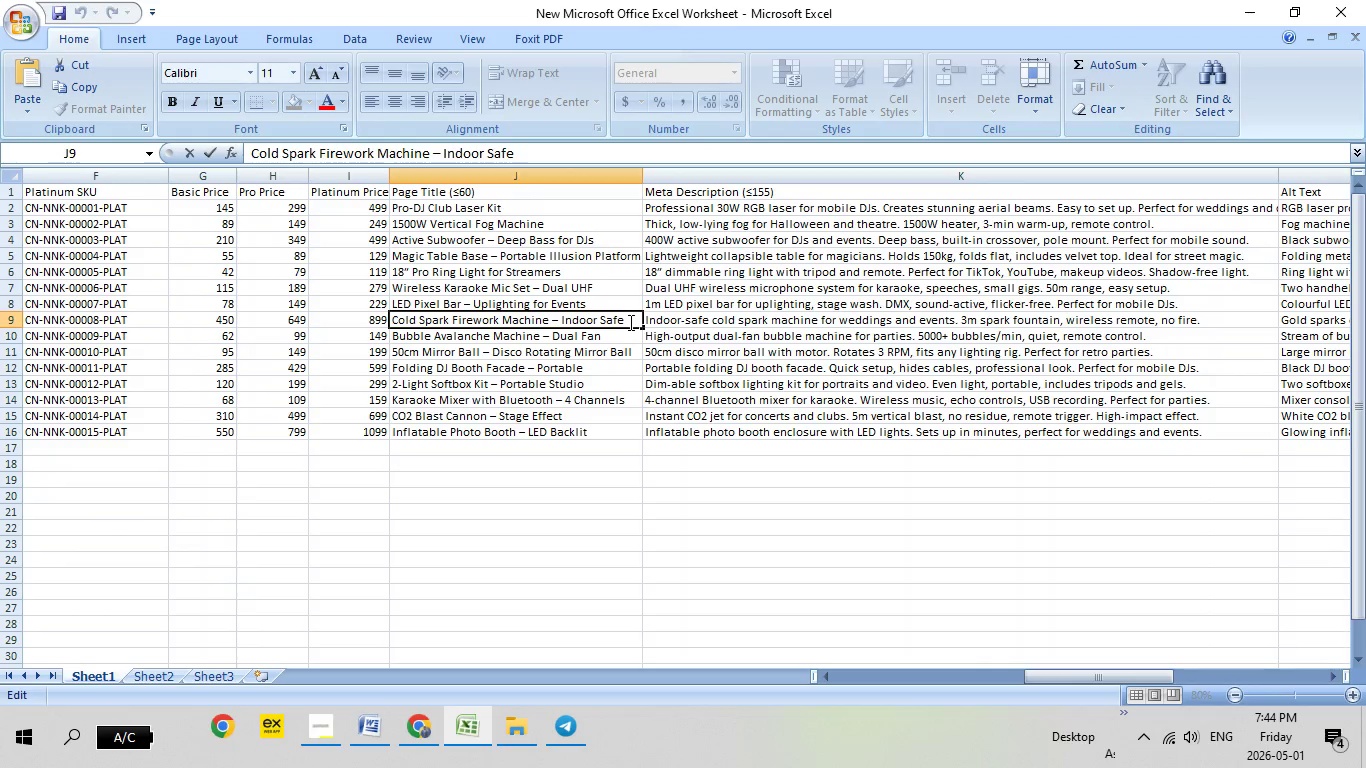 
left_click_drag(start_coordinate=[629, 322], to_coordinate=[391, 311])
 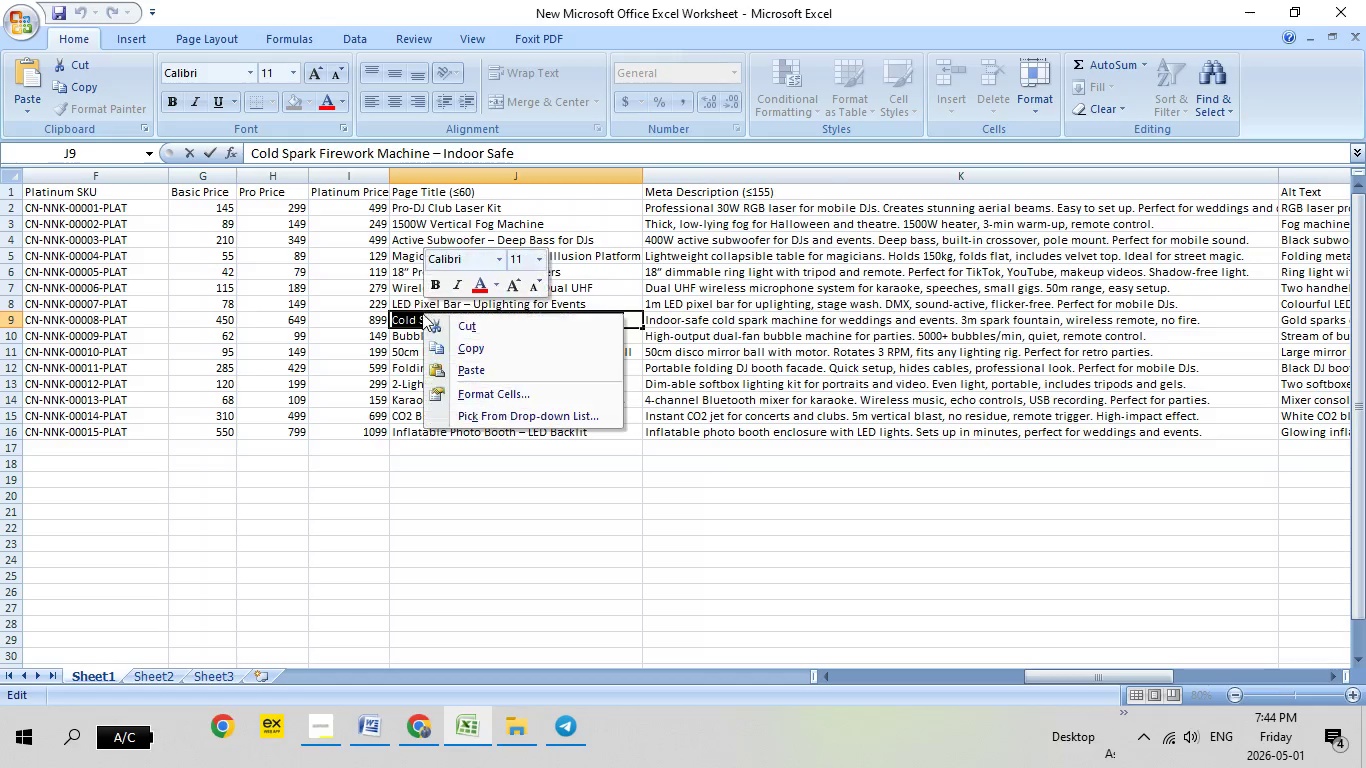 
right_click([422, 313])
 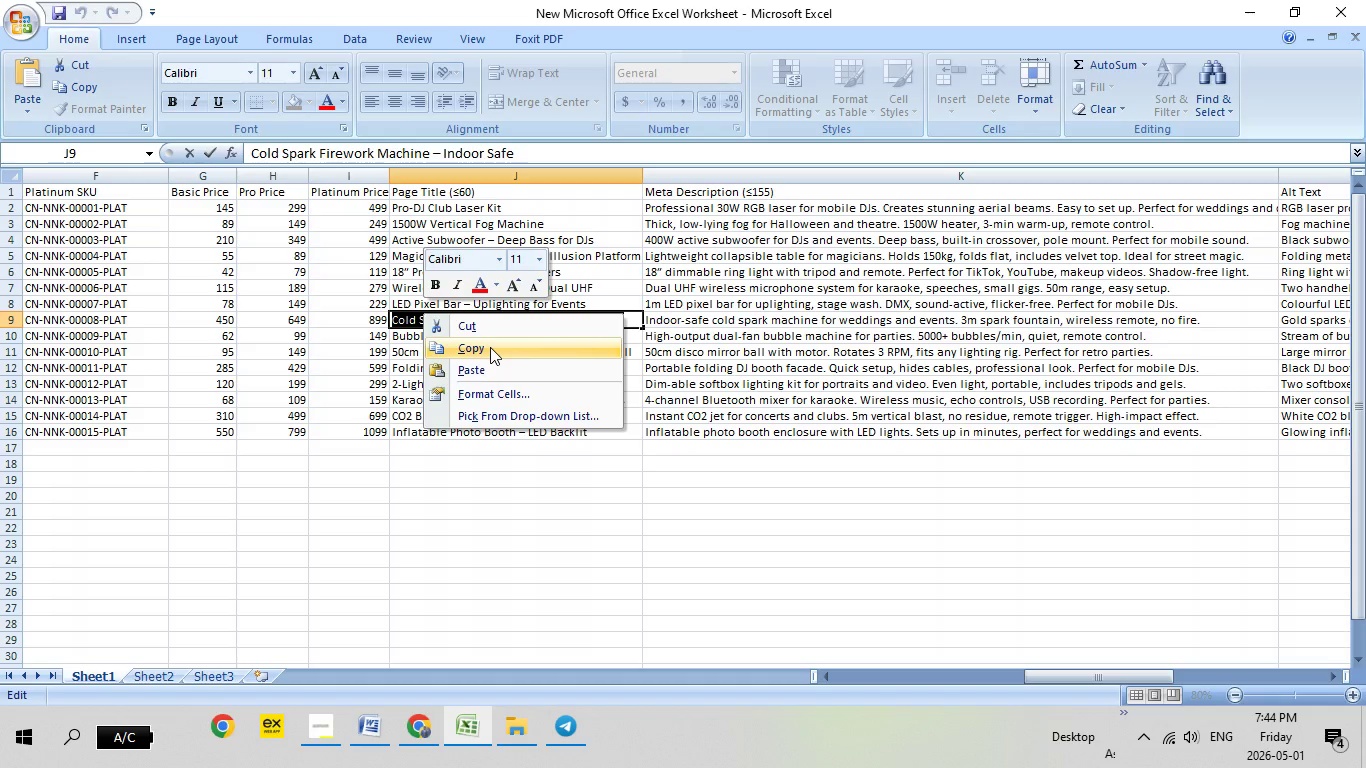 
left_click([490, 347])
 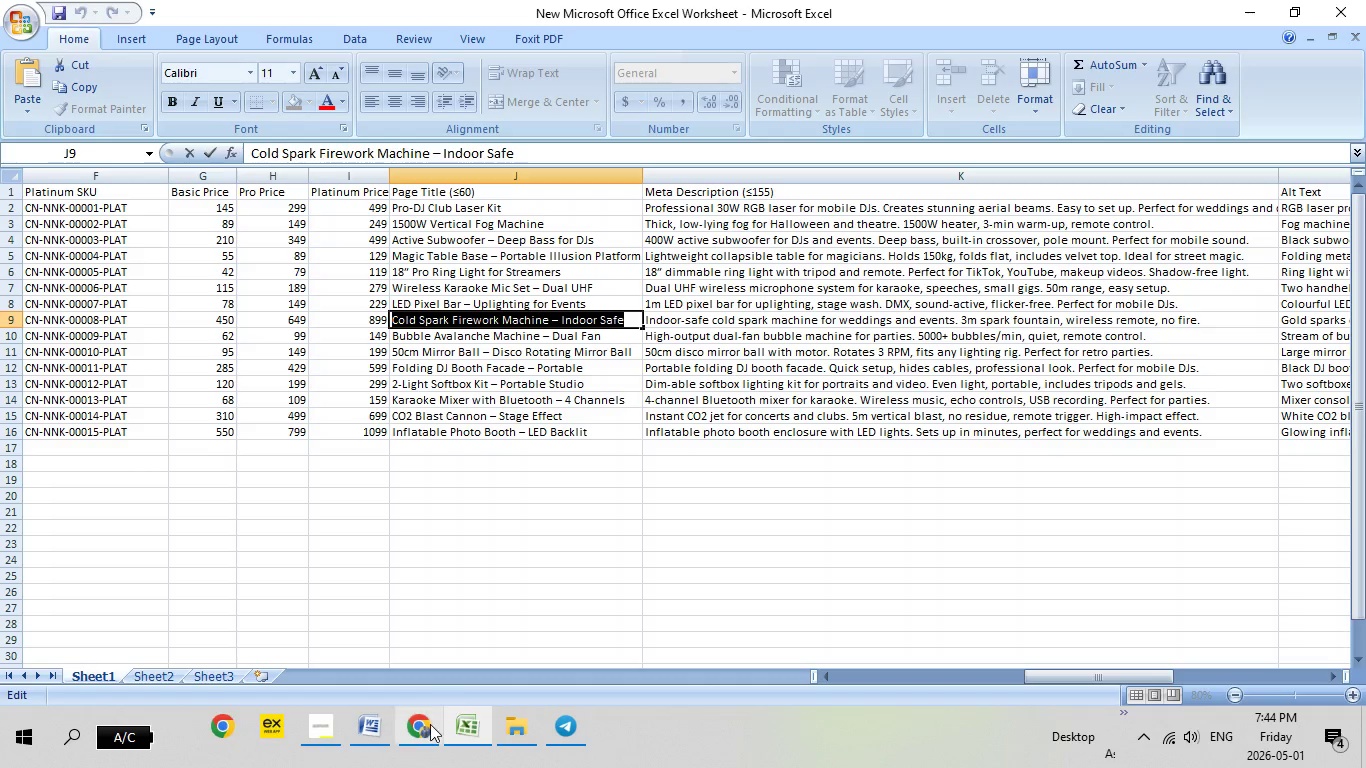 
left_click([428, 725])
 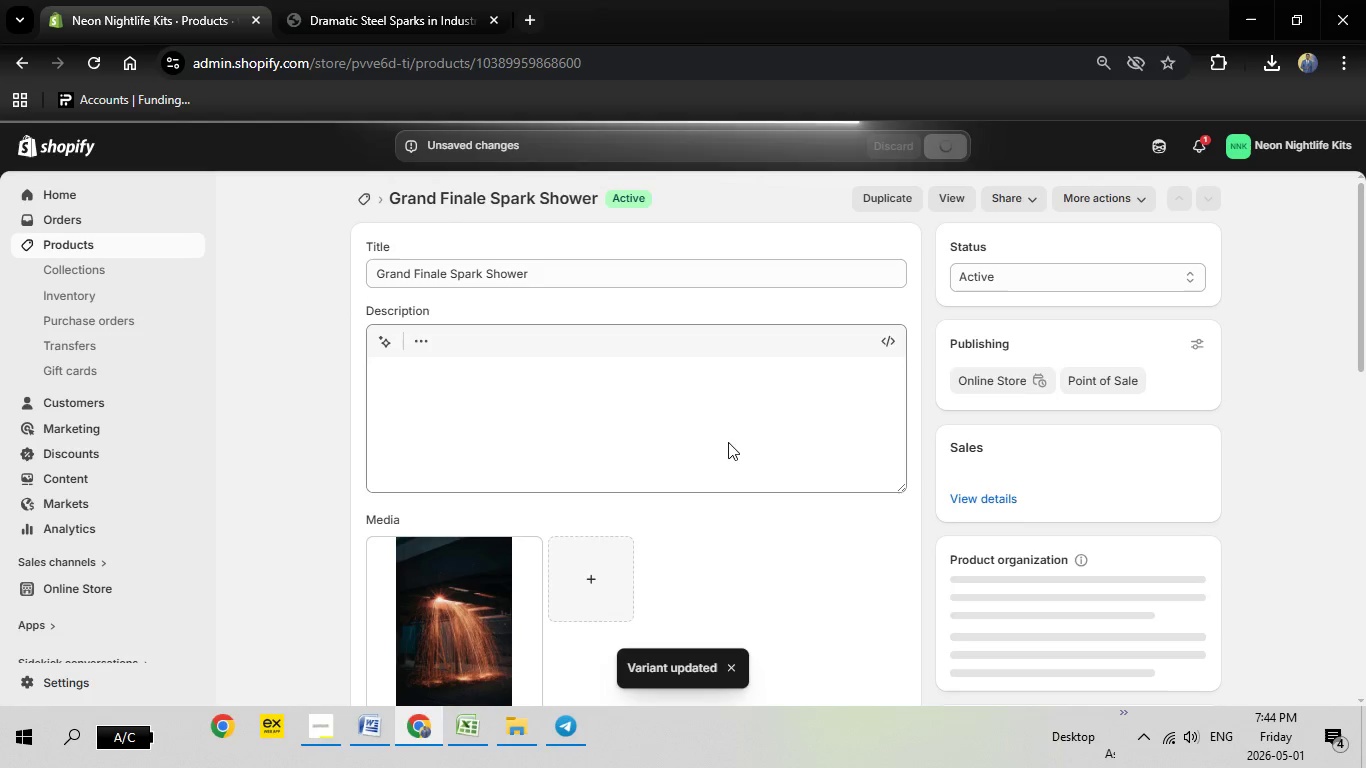 
scroll: coordinate [918, 490], scroll_direction: down, amount: 18.0
 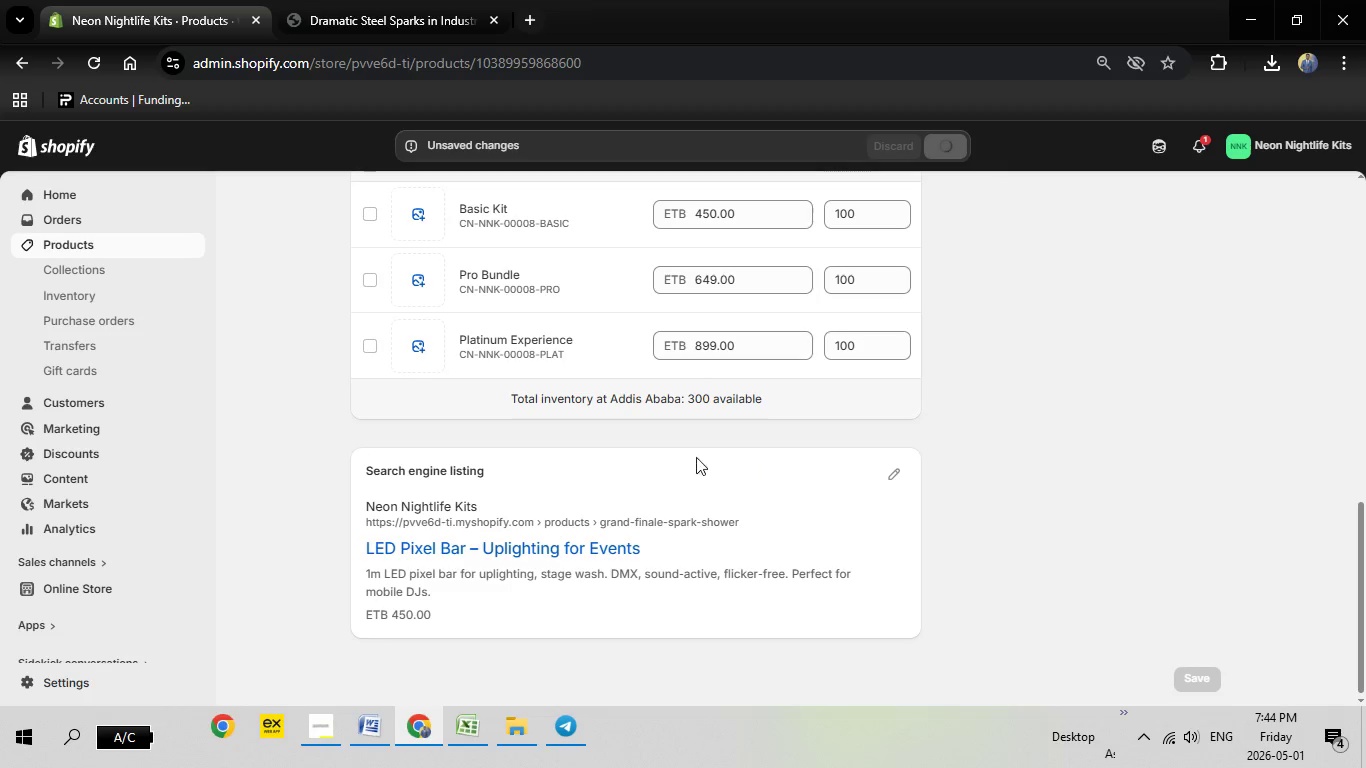 
scroll: coordinate [688, 478], scroll_direction: up, amount: 1.0
 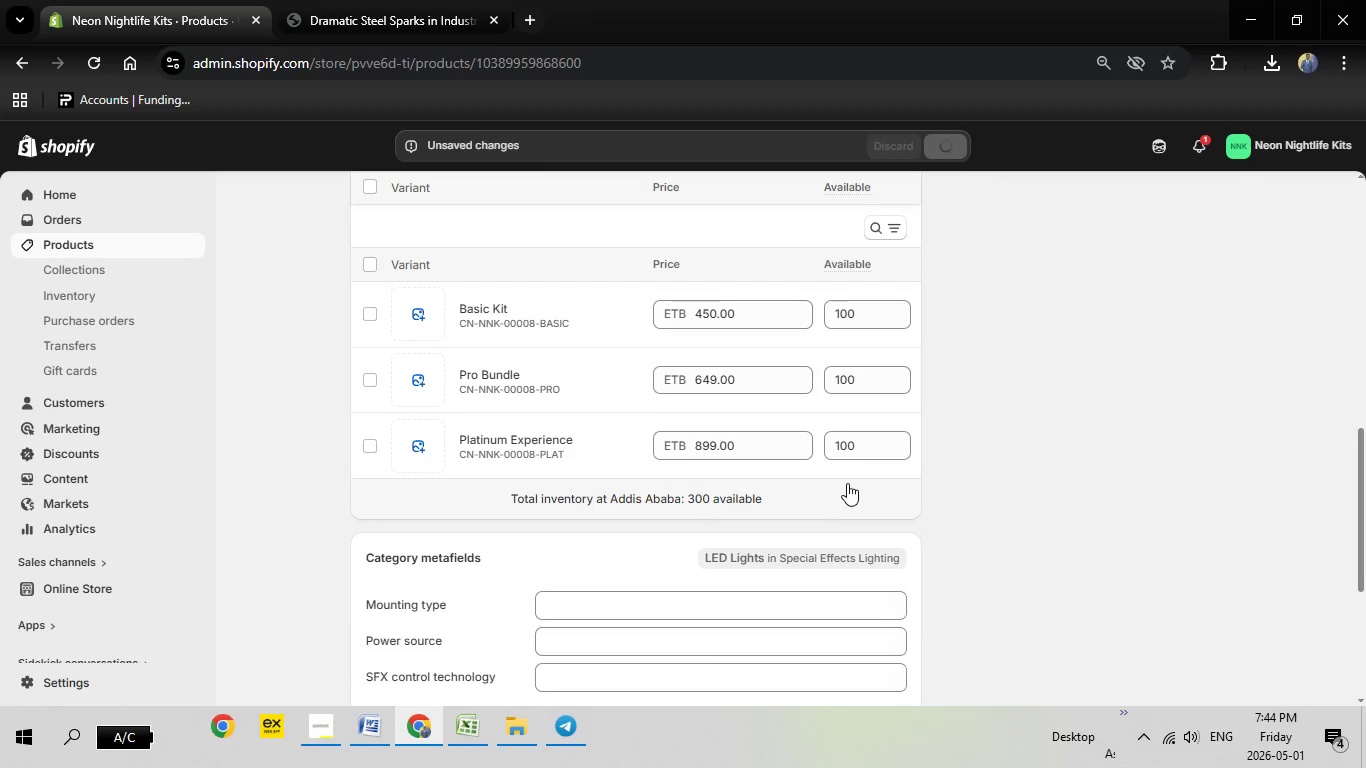 
scroll: coordinate [847, 483], scroll_direction: down, amount: 3.0
 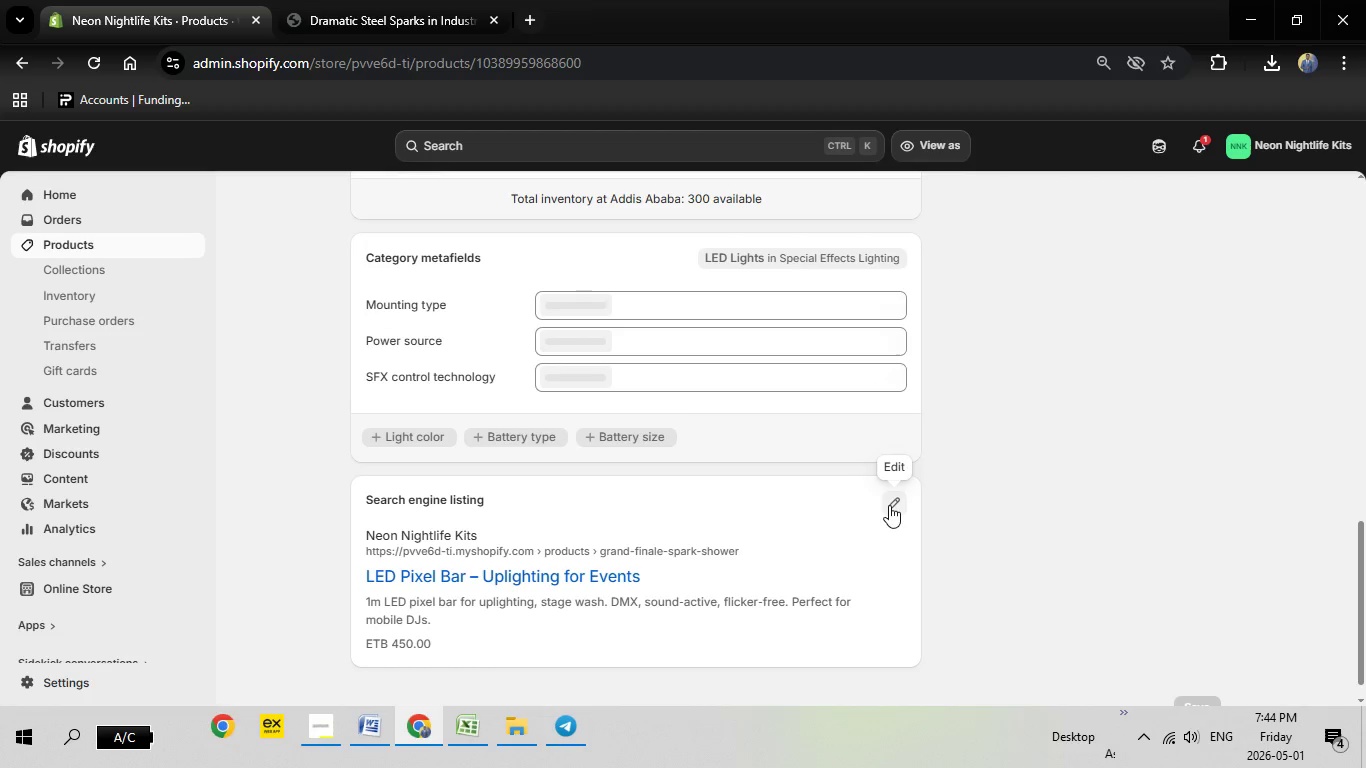 
left_click([889, 505])
 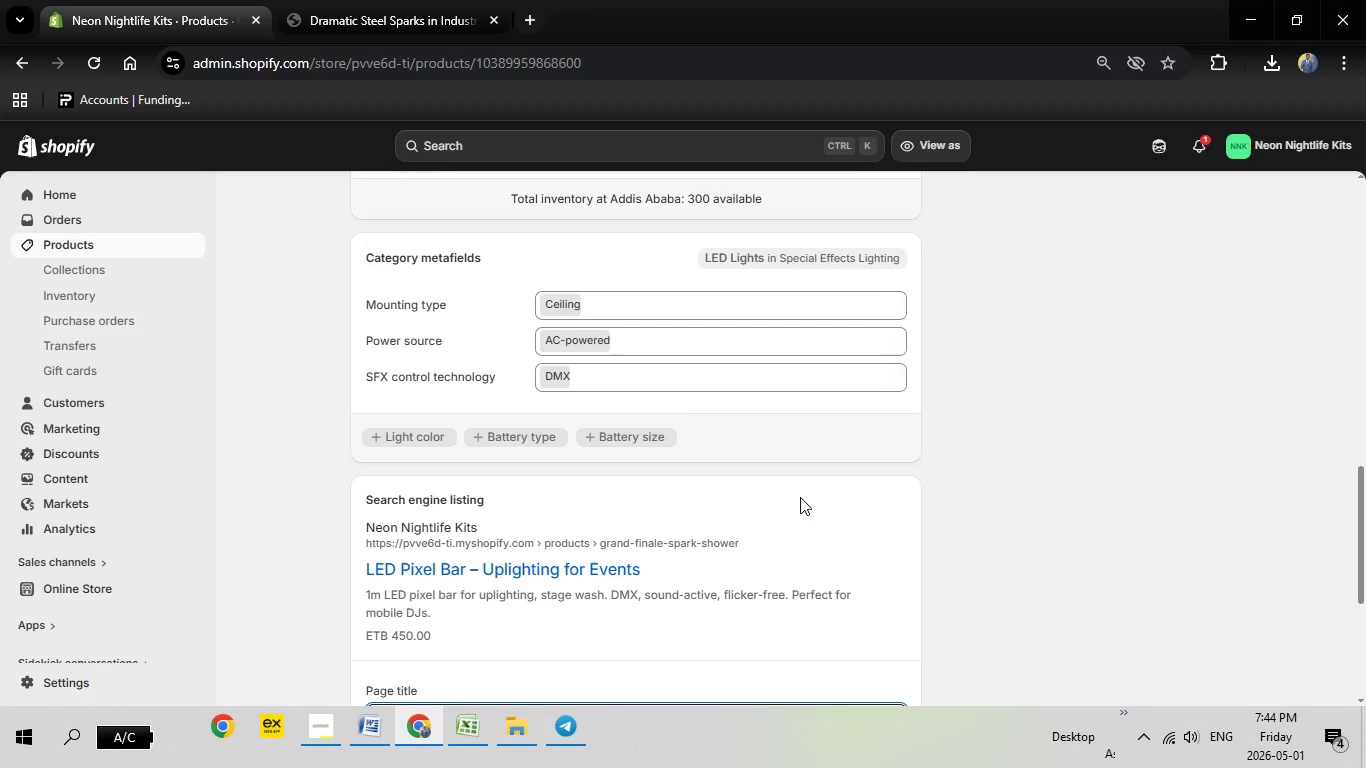 
scroll: coordinate [795, 497], scroll_direction: down, amount: 3.0
 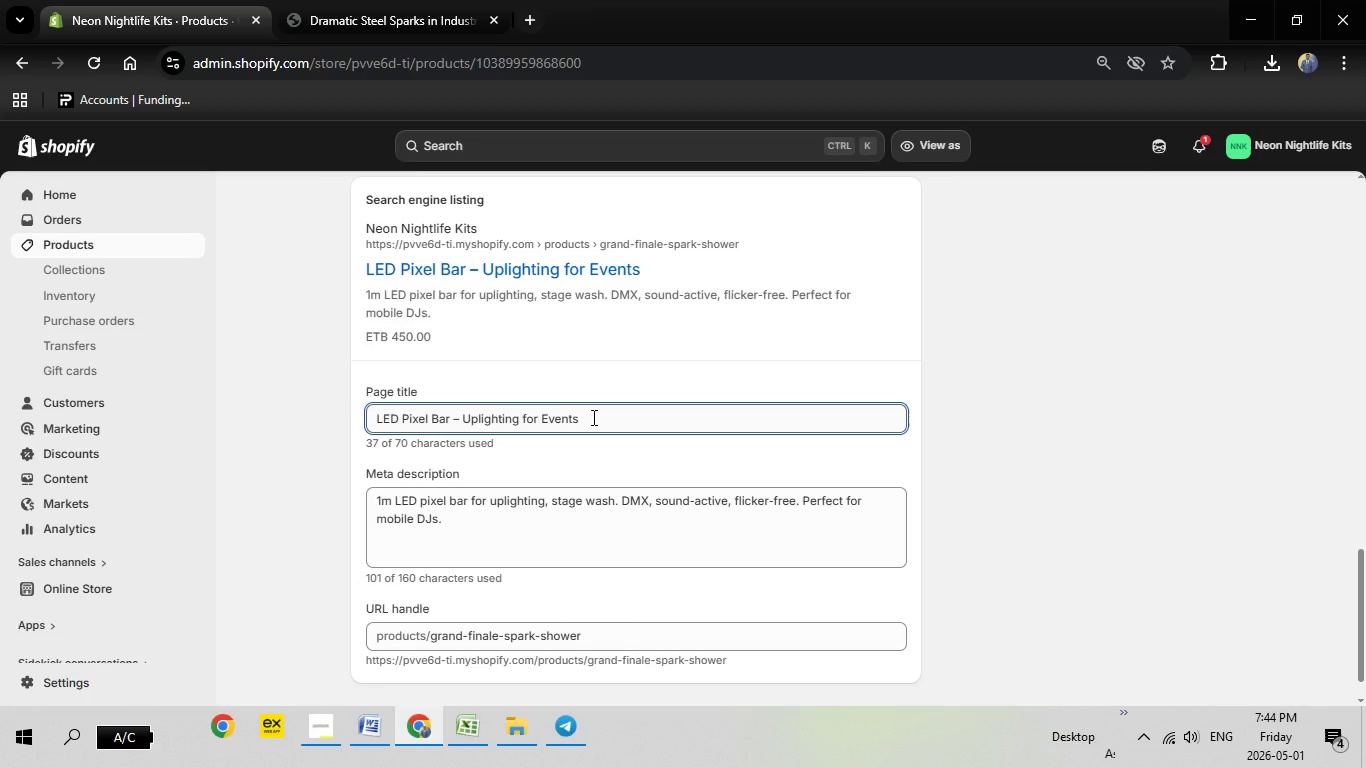 
left_click_drag(start_coordinate=[592, 417], to_coordinate=[325, 415])
 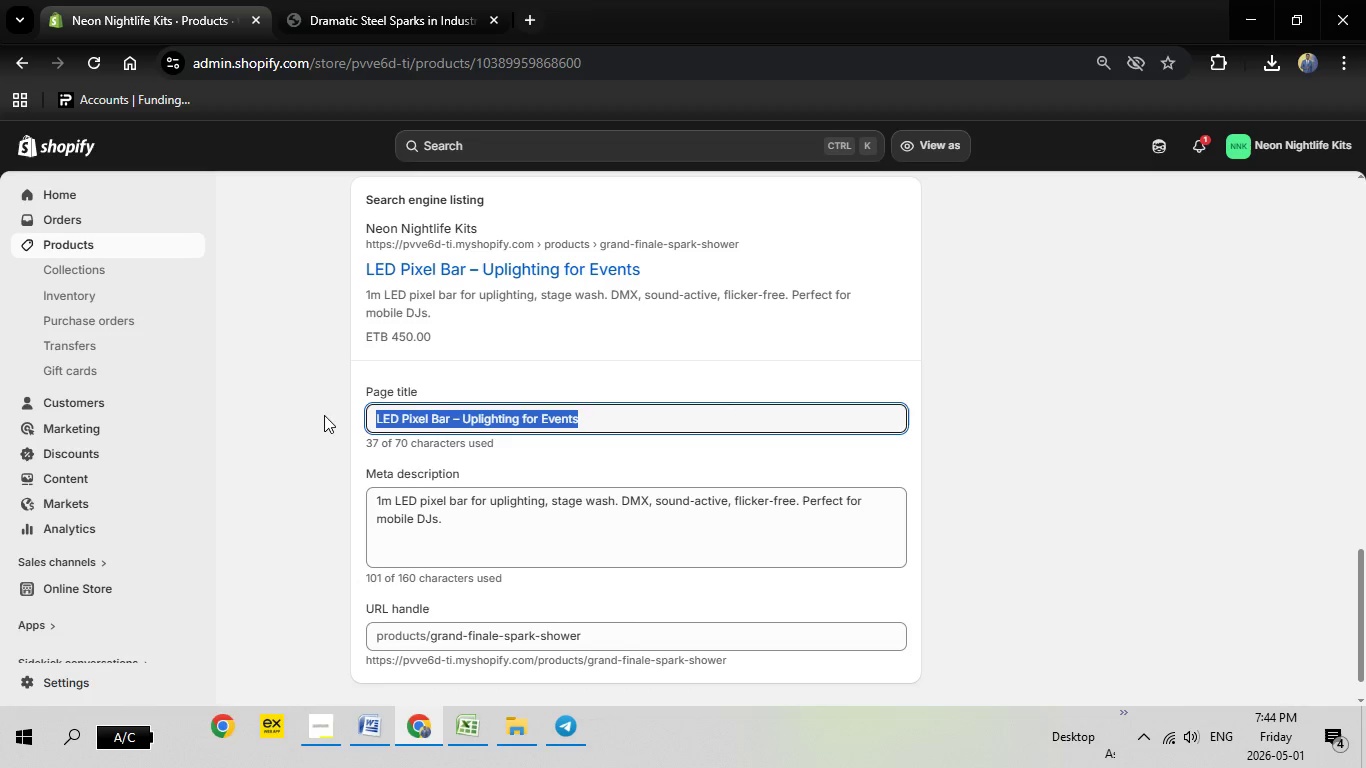 
key(Backspace)
 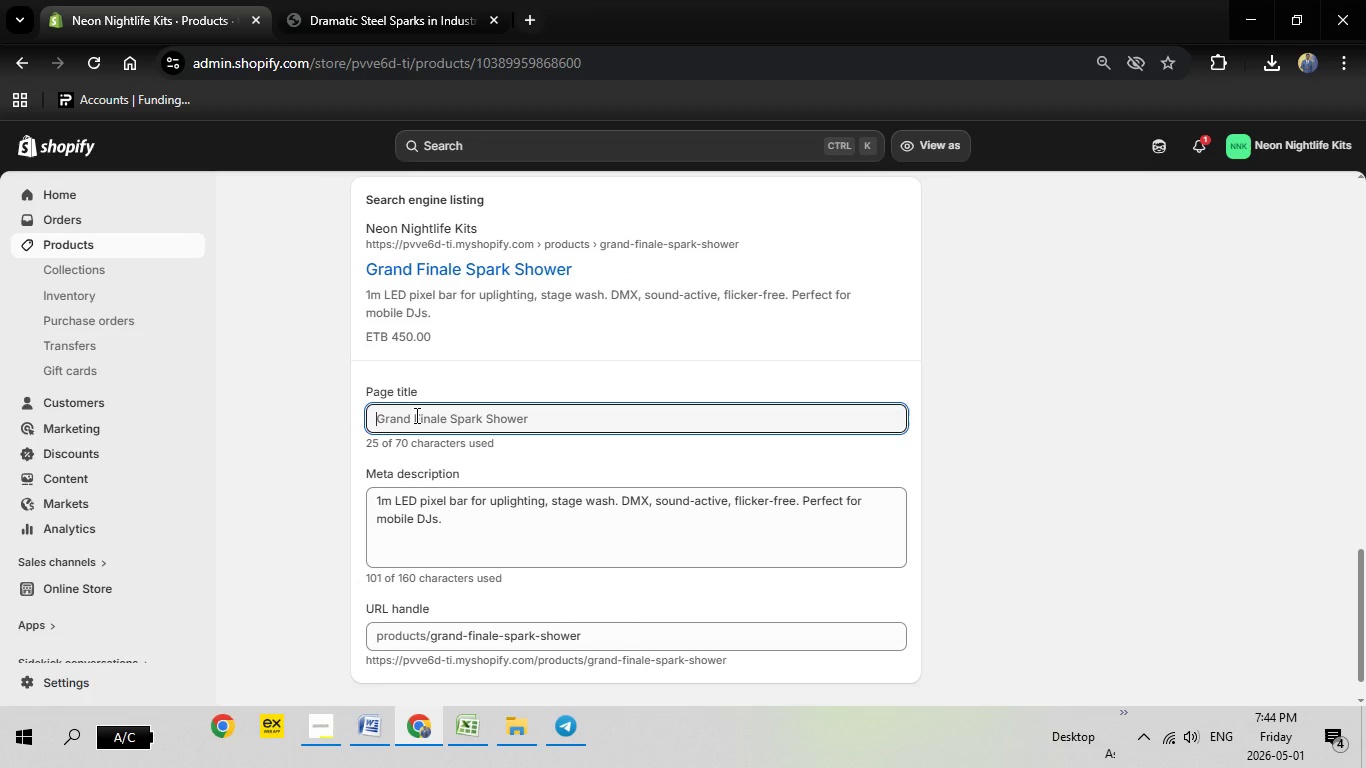 
right_click([415, 415])
 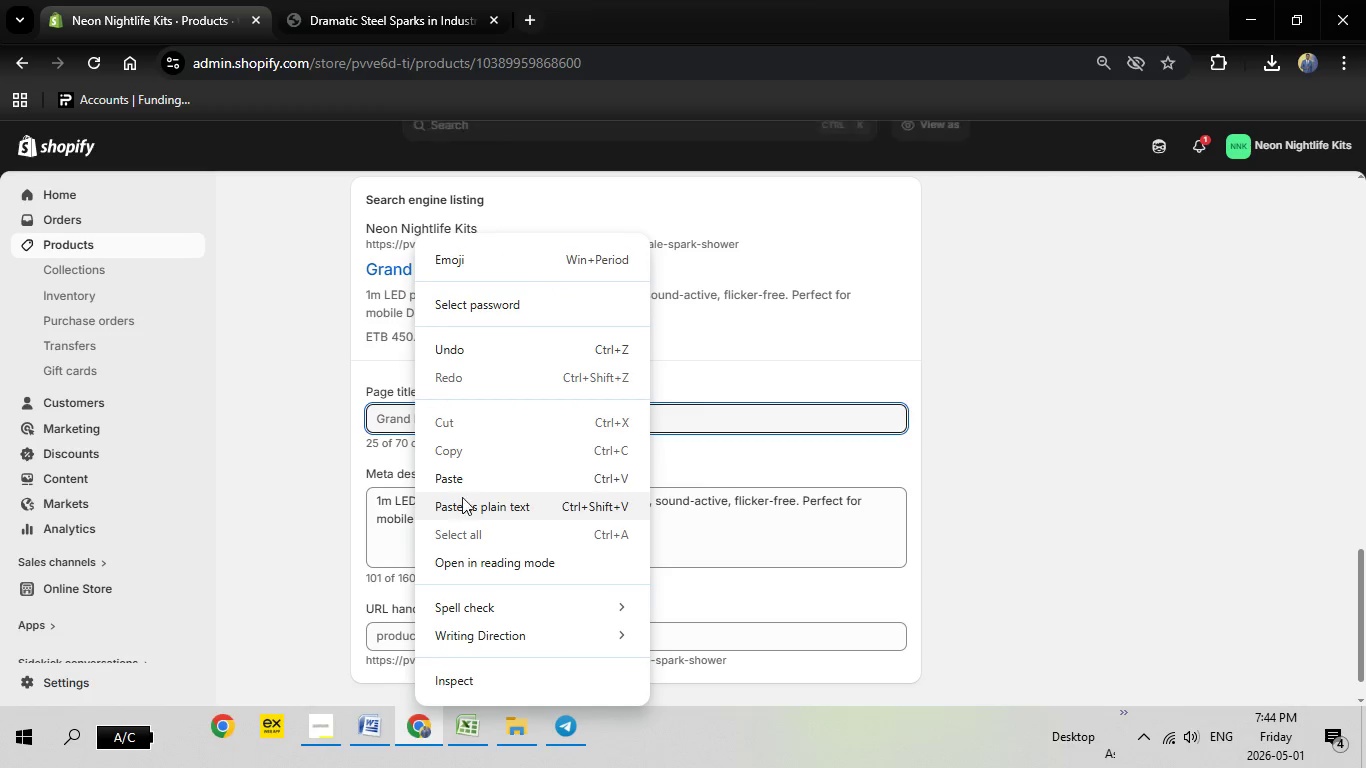 
left_click([461, 478])
 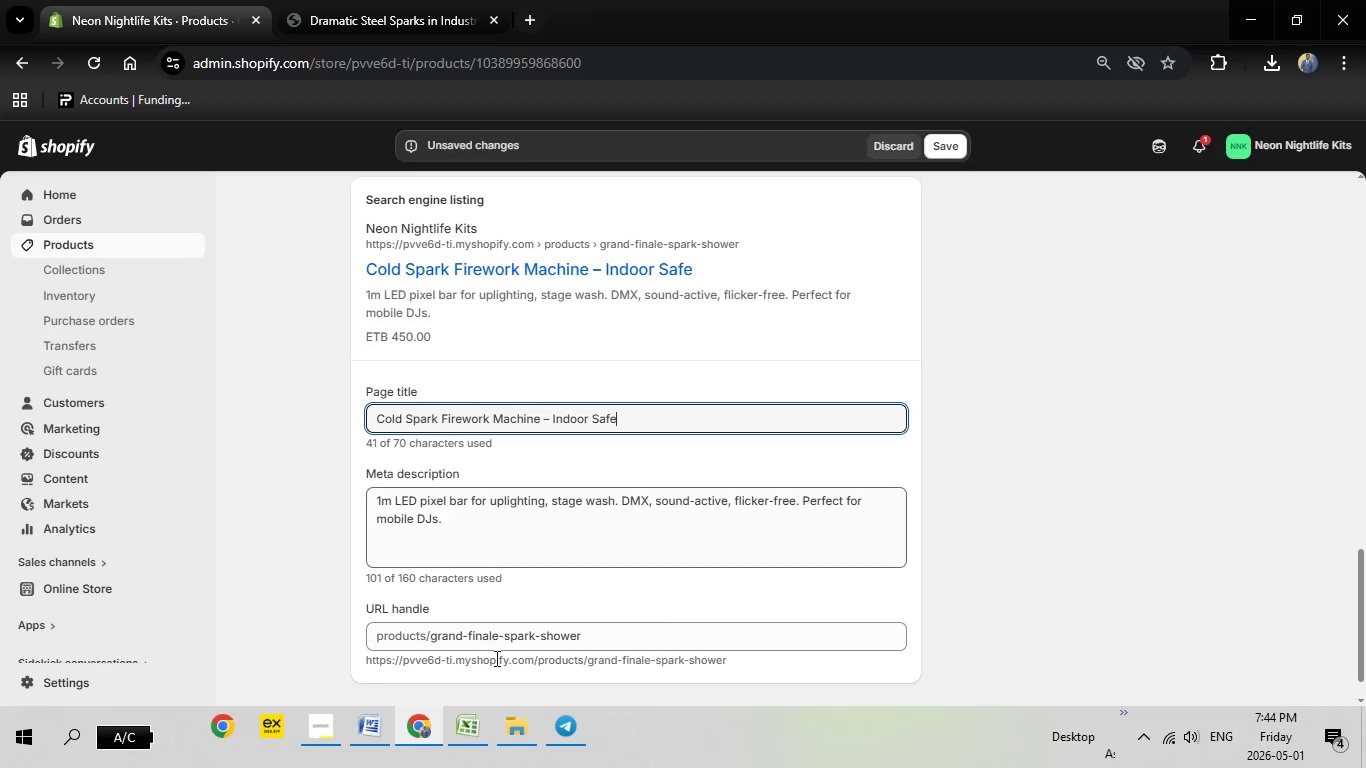 
left_click([471, 728])
 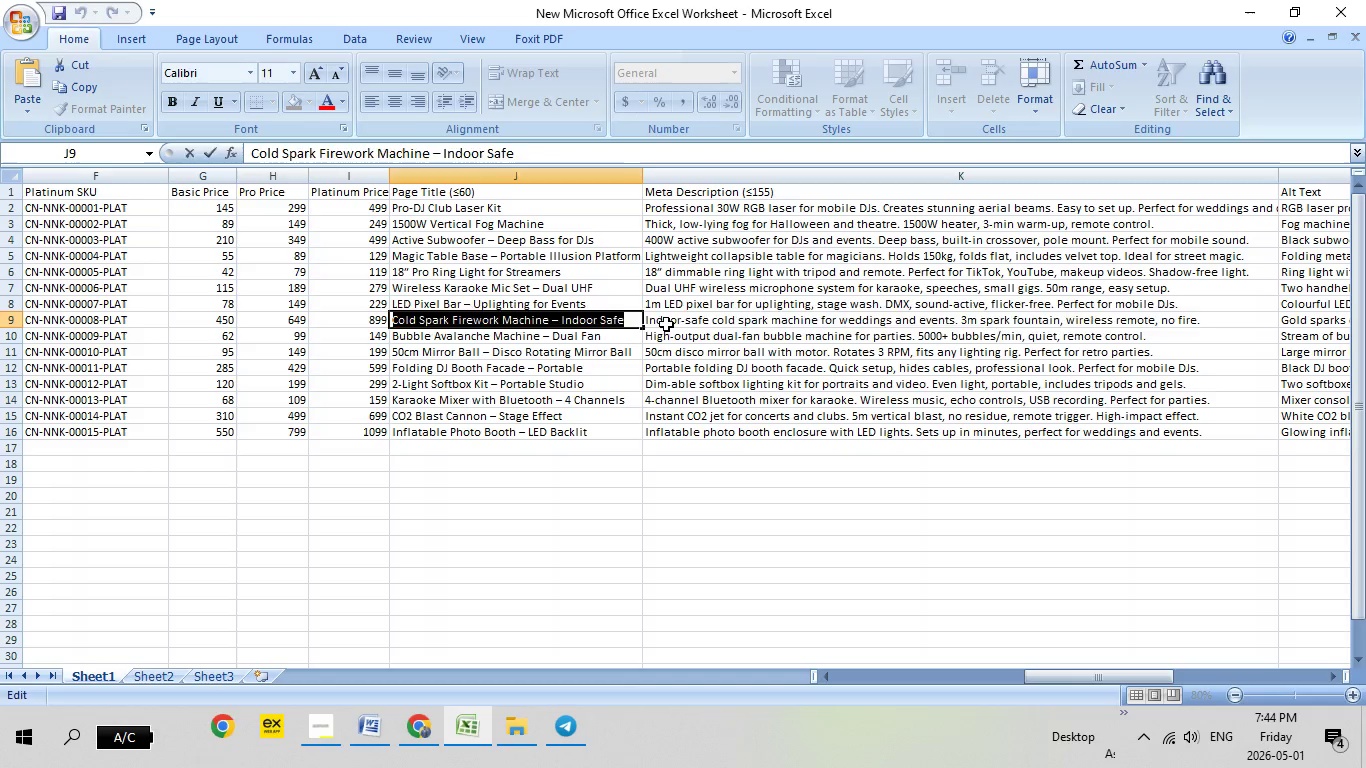 
double_click([666, 324])
 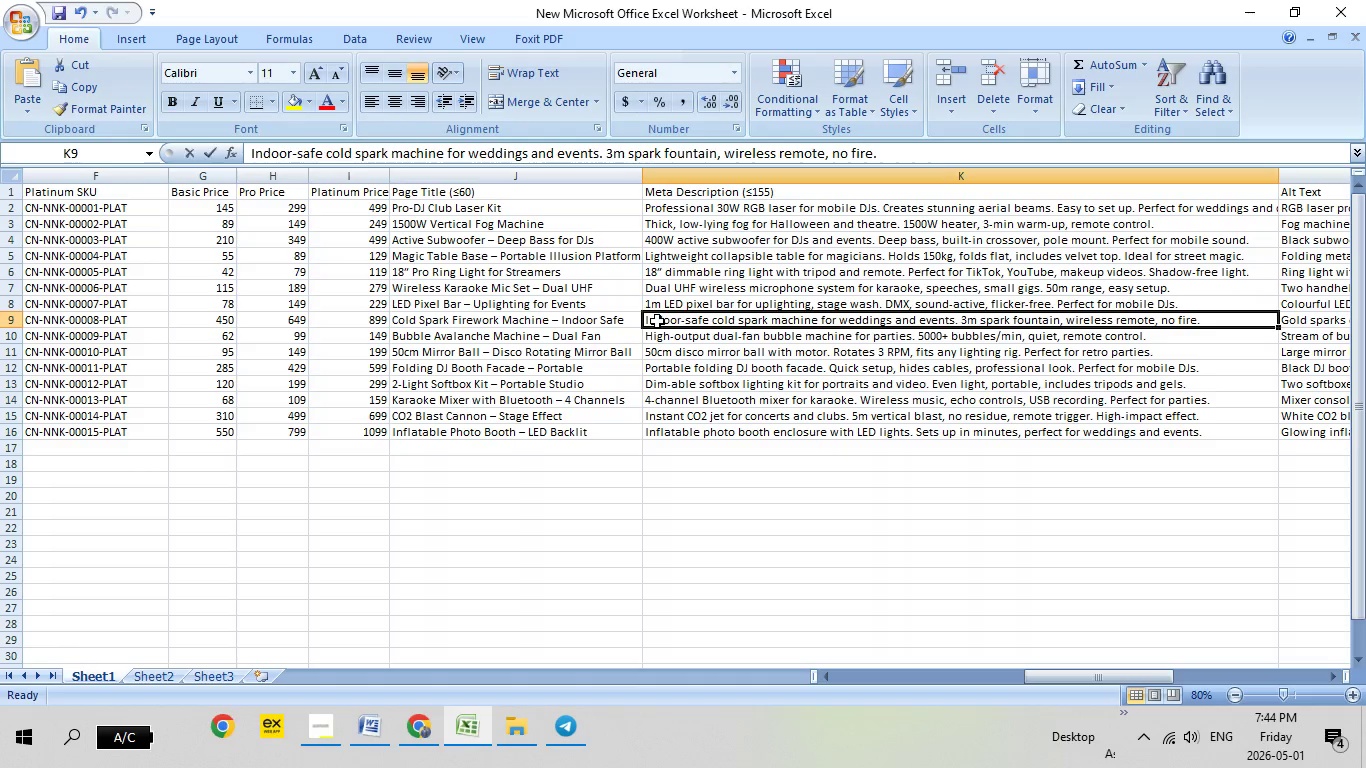 
double_click([657, 321])
 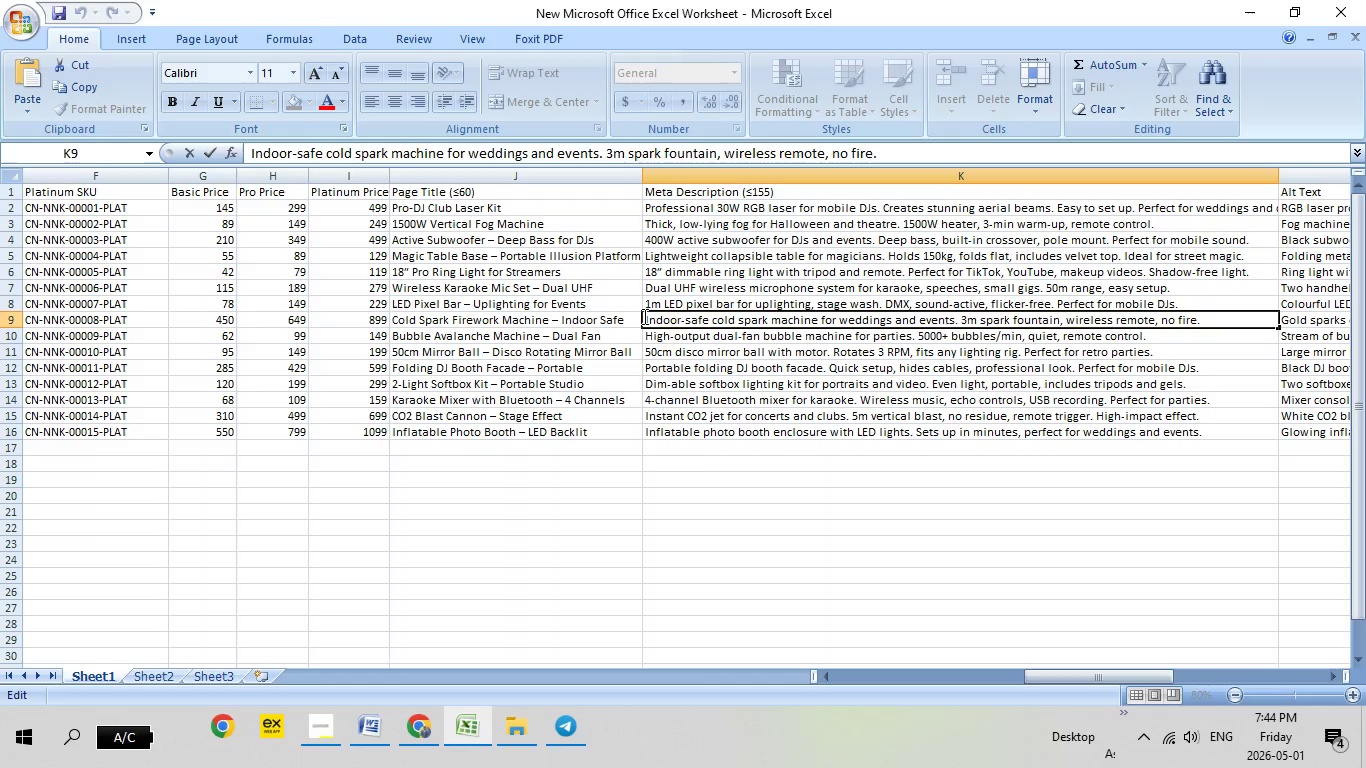 
left_click_drag(start_coordinate=[643, 316], to_coordinate=[1208, 318])
 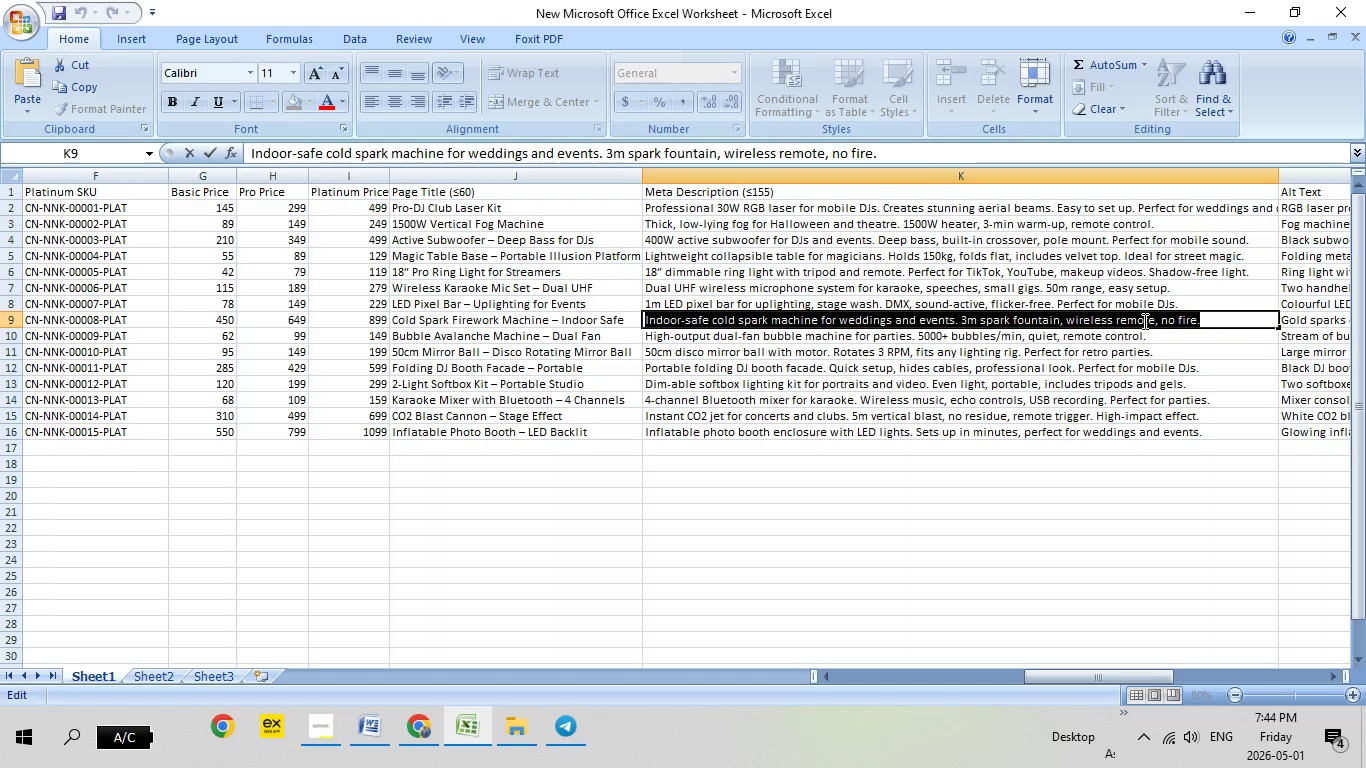 
right_click([1143, 321])
 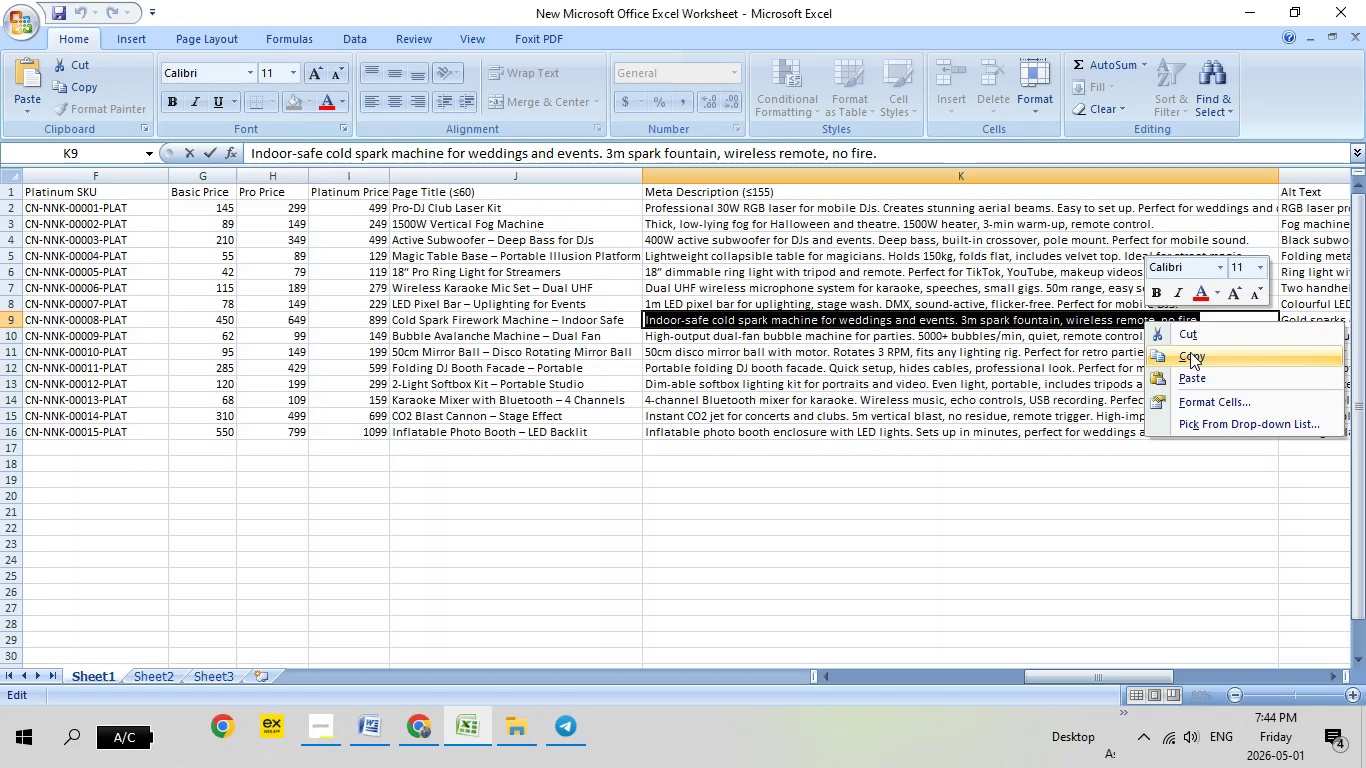 
left_click([1190, 353])
 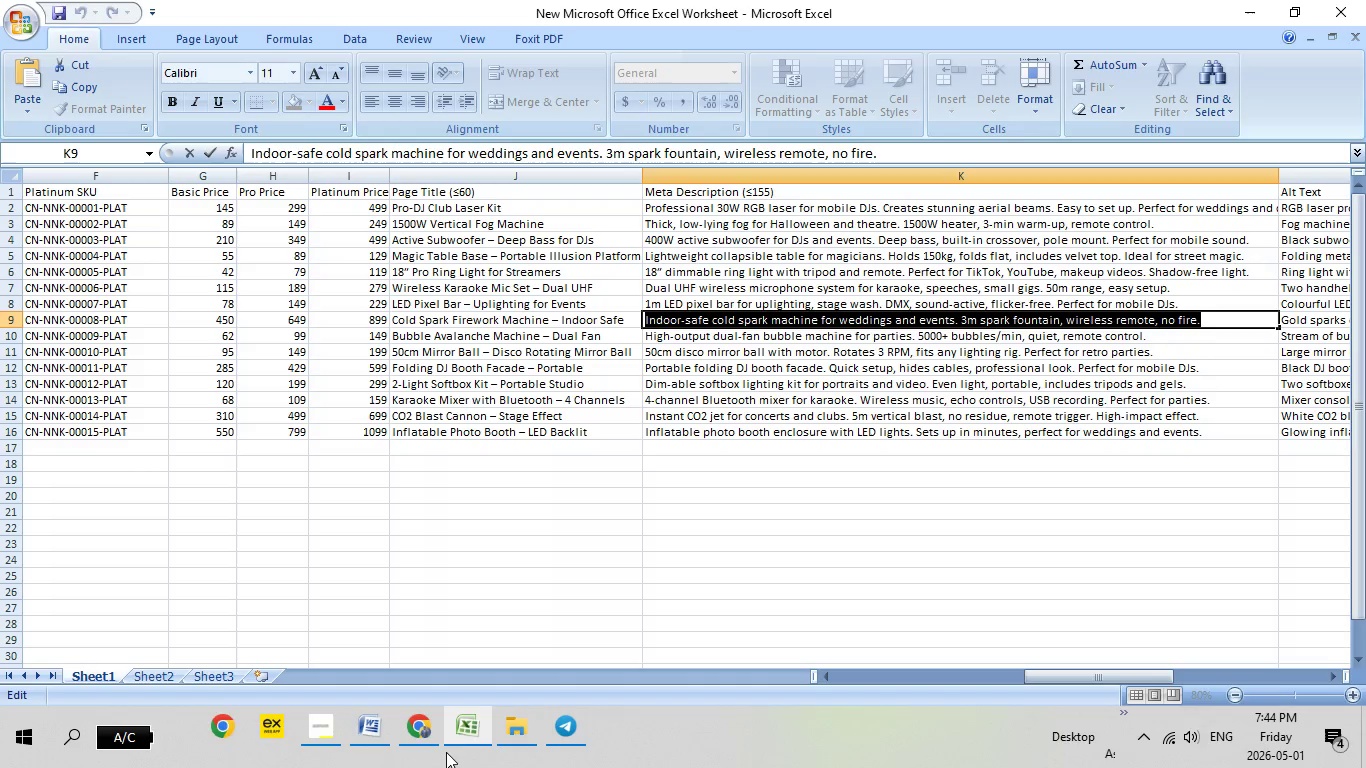 
left_click([433, 744])
 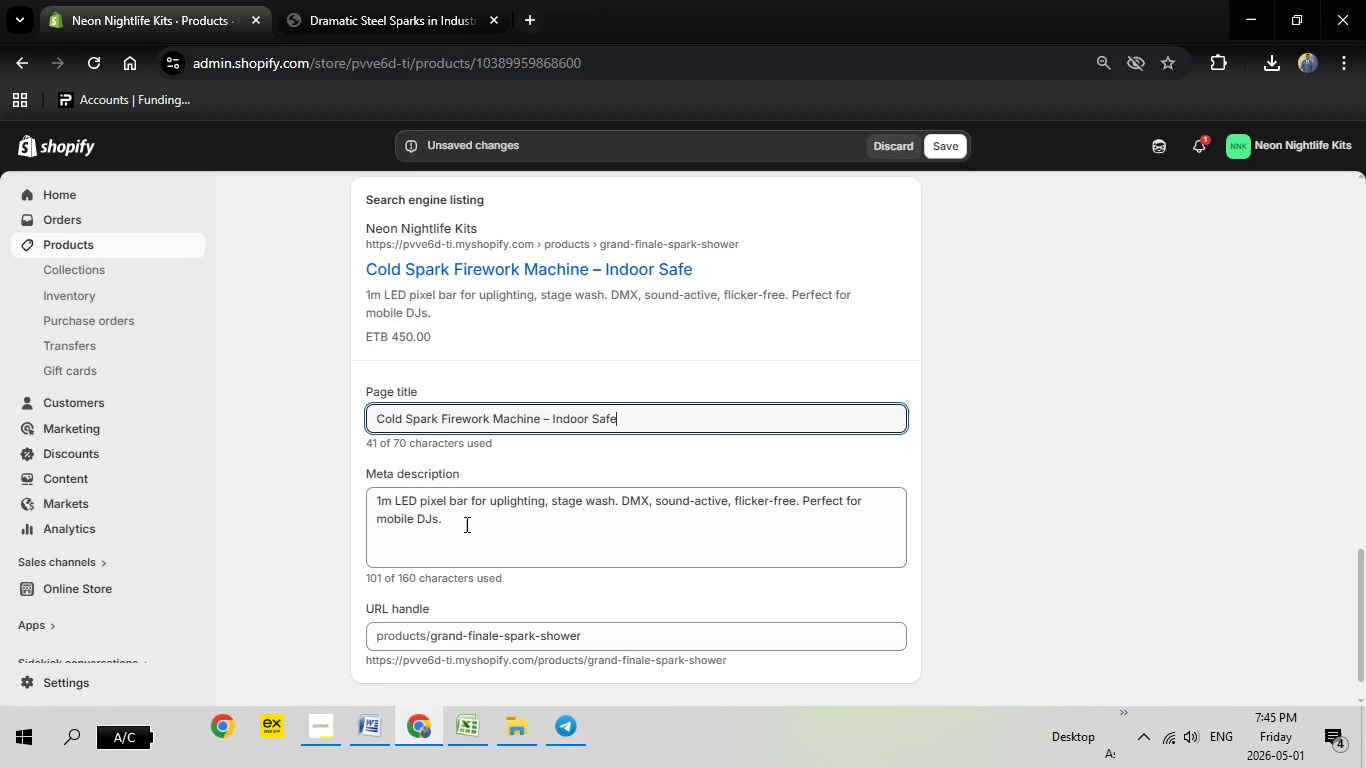 
left_click([465, 524])
 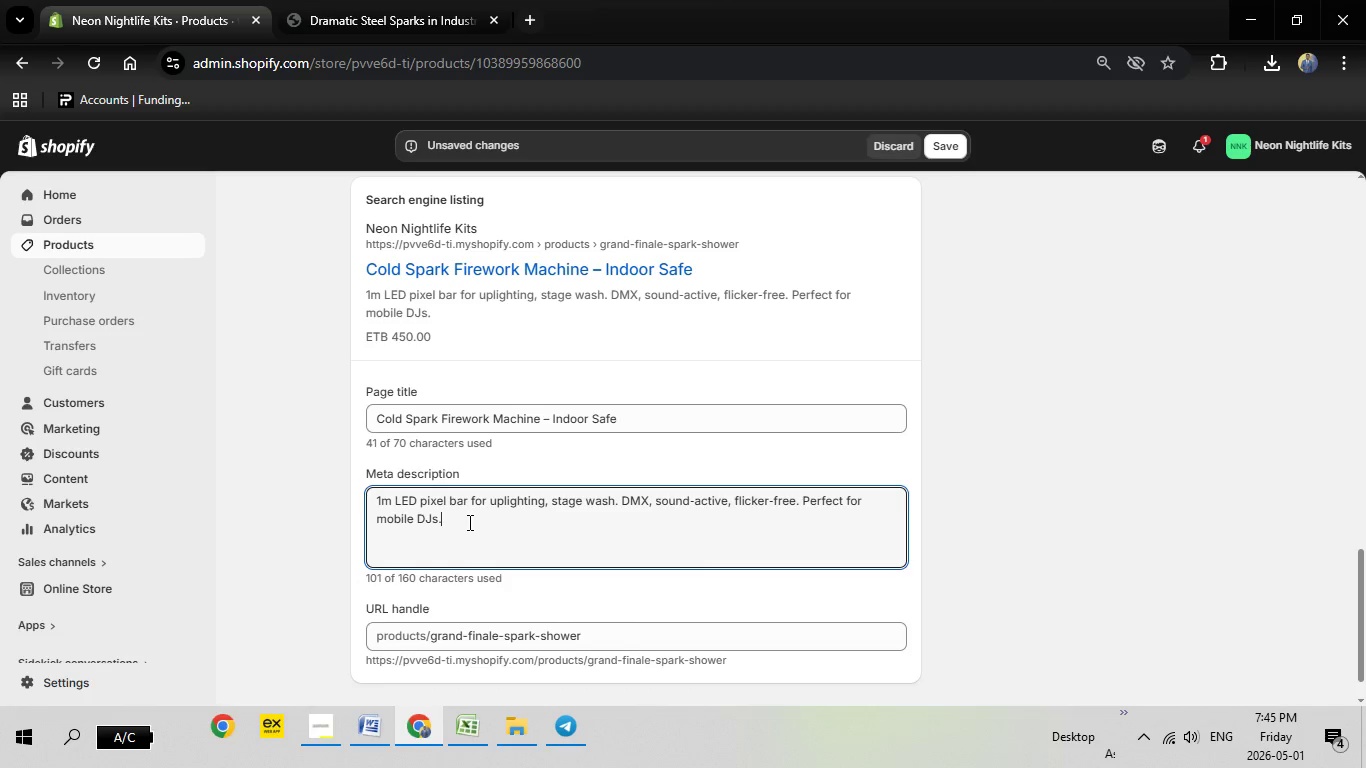 
left_click_drag(start_coordinate=[468, 522], to_coordinate=[368, 506])
 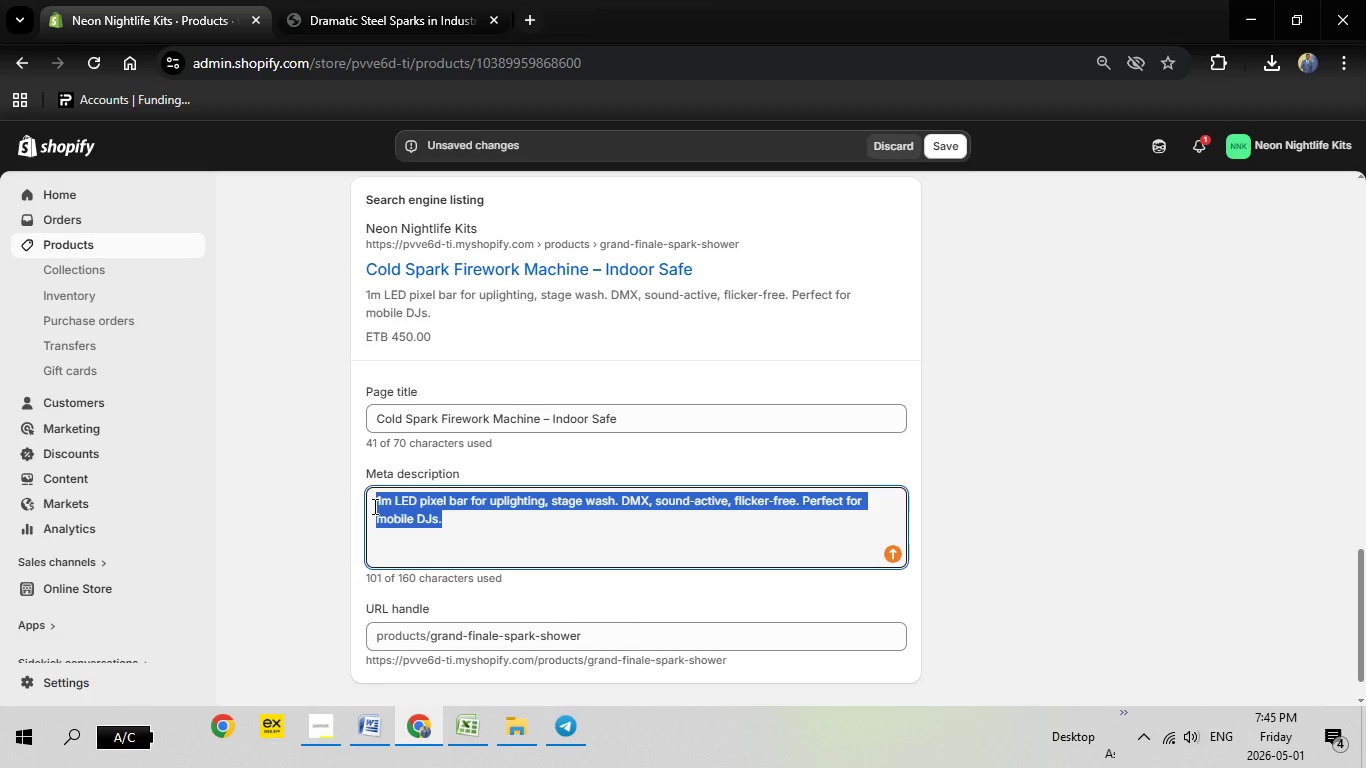 
key(Backspace)
 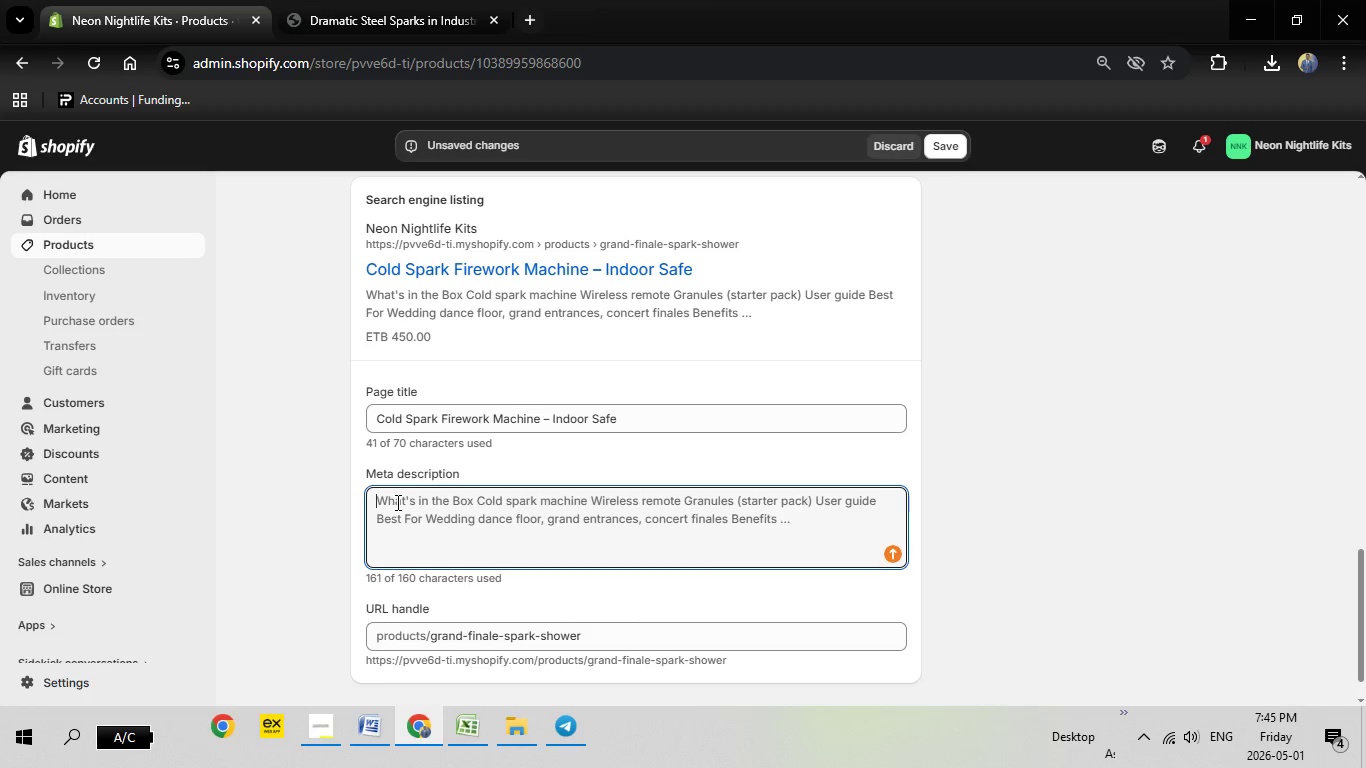 
right_click([396, 502])
 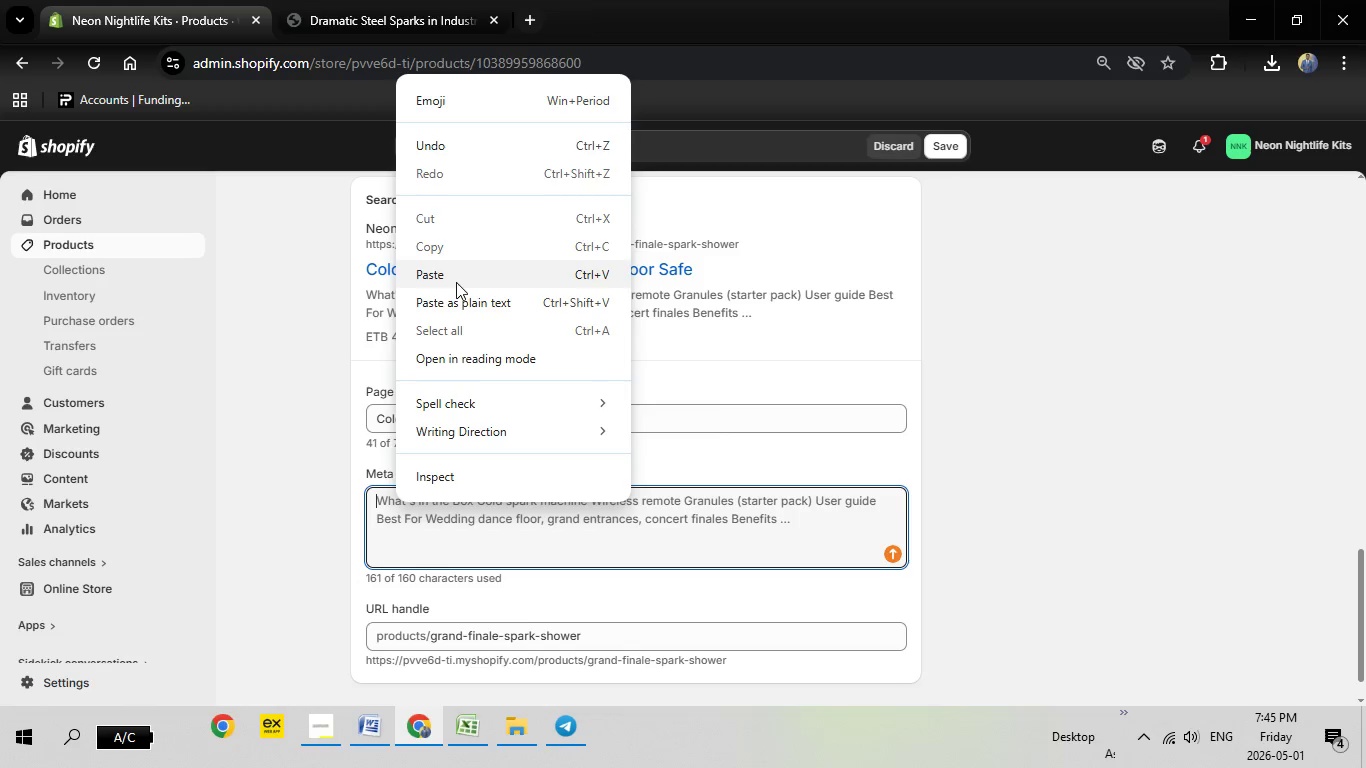 
left_click([456, 282])
 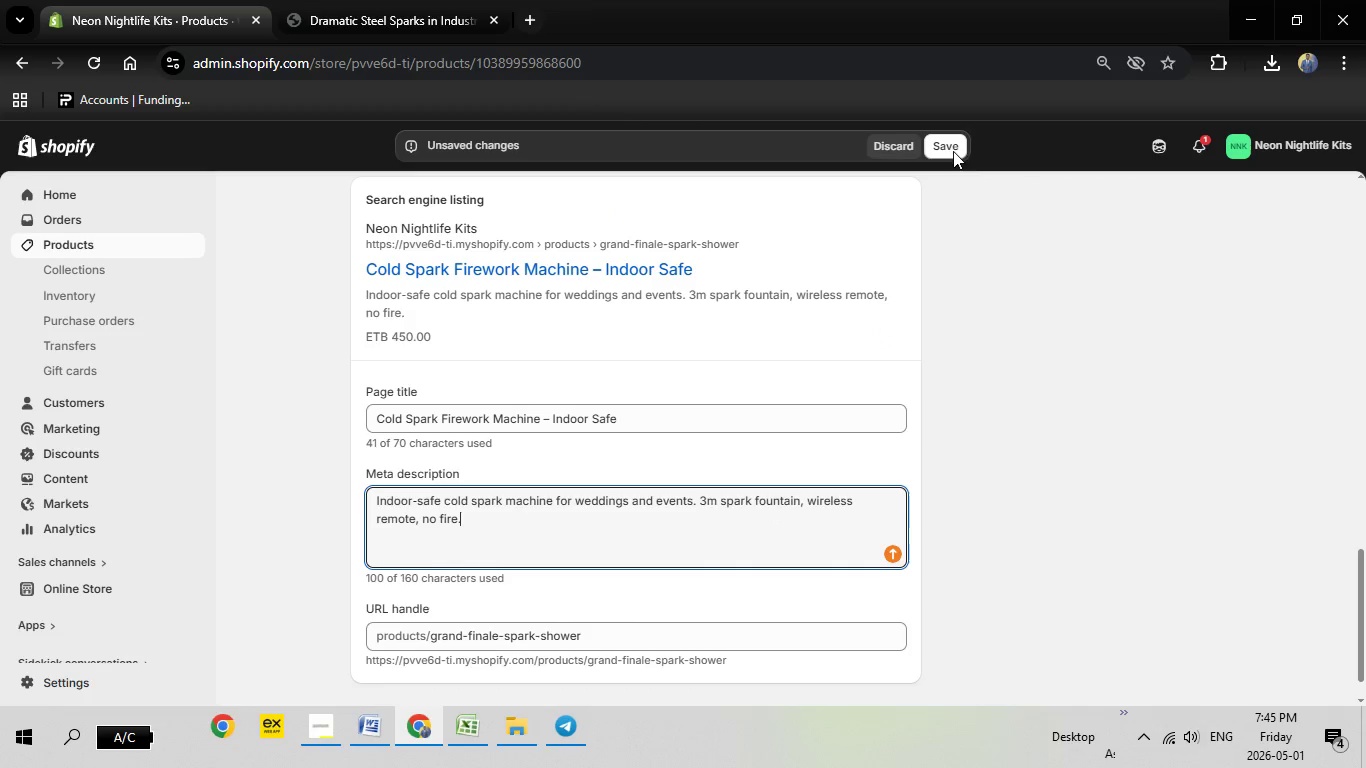 
left_click([950, 150])
 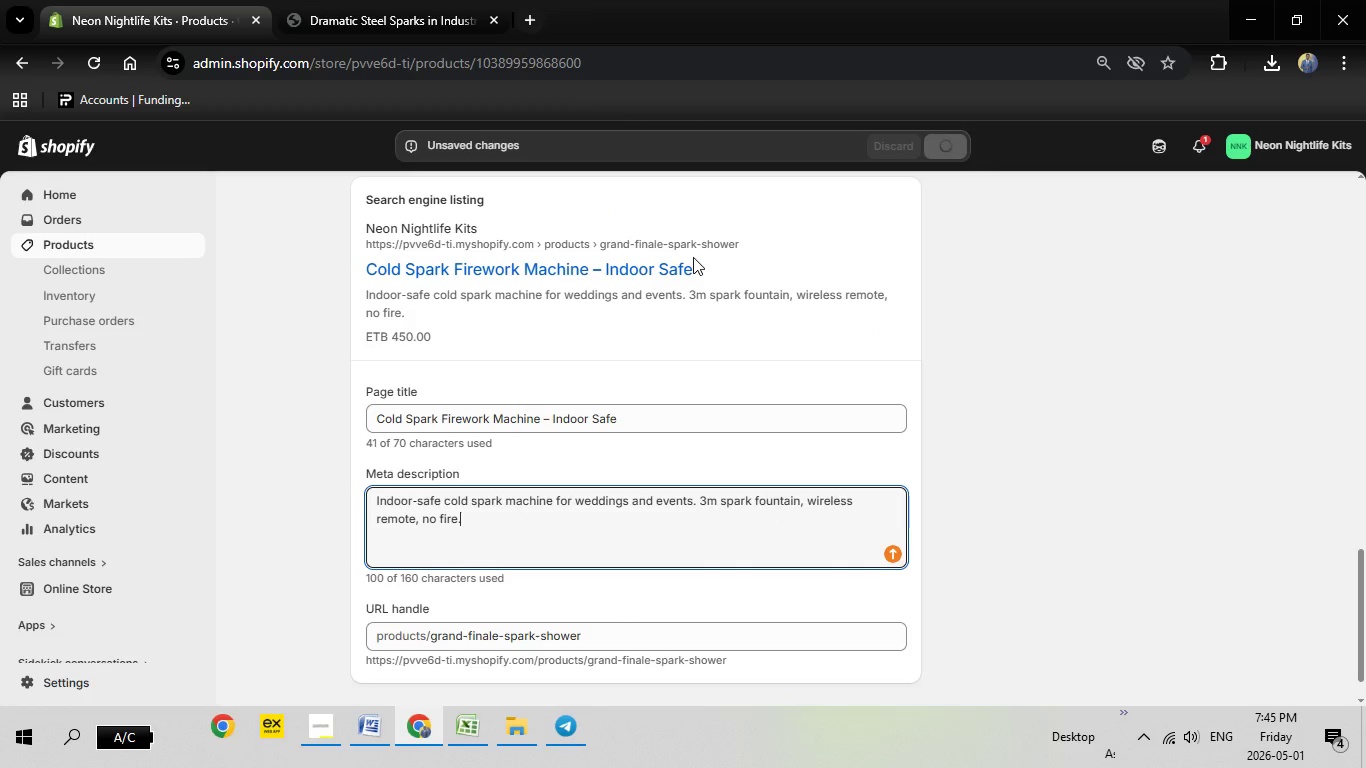 
wait(6.91)
 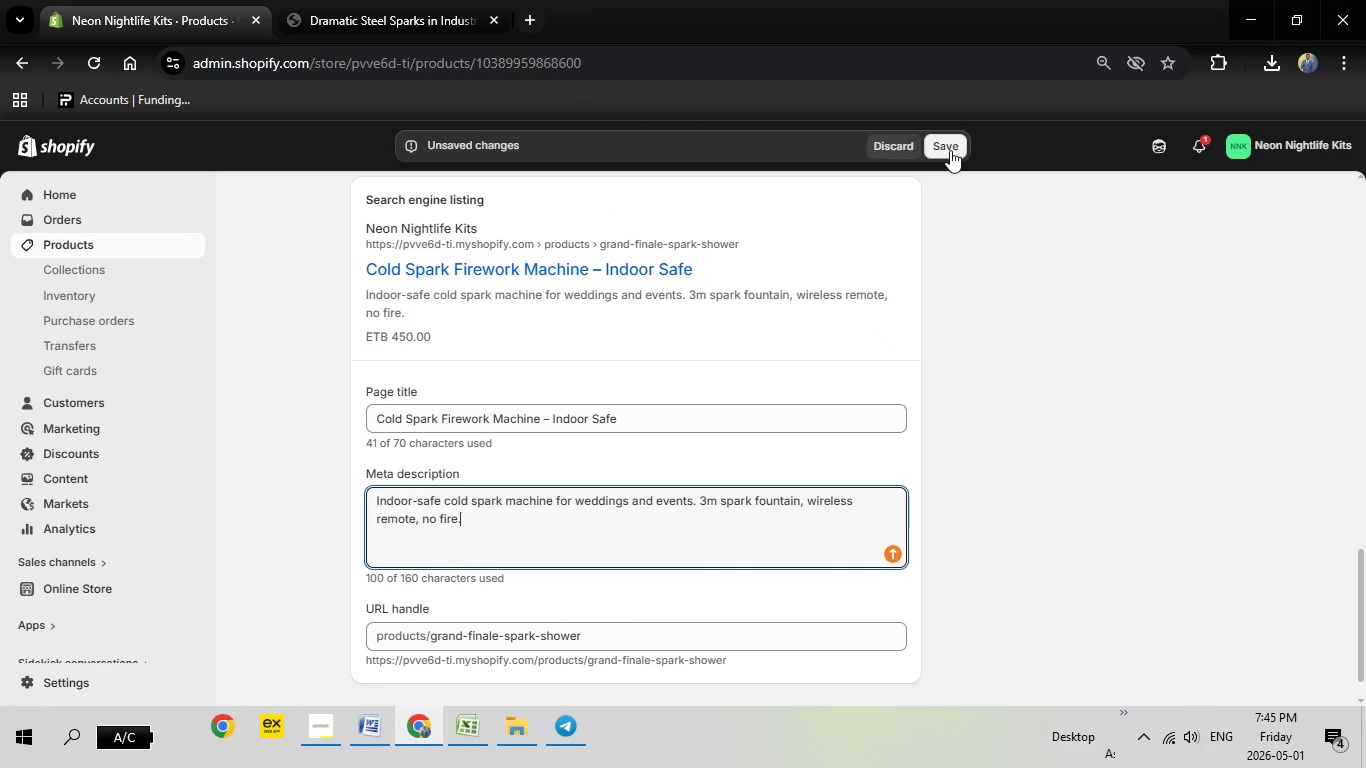 
scroll: coordinate [532, 245], scroll_direction: up, amount: 8.0
 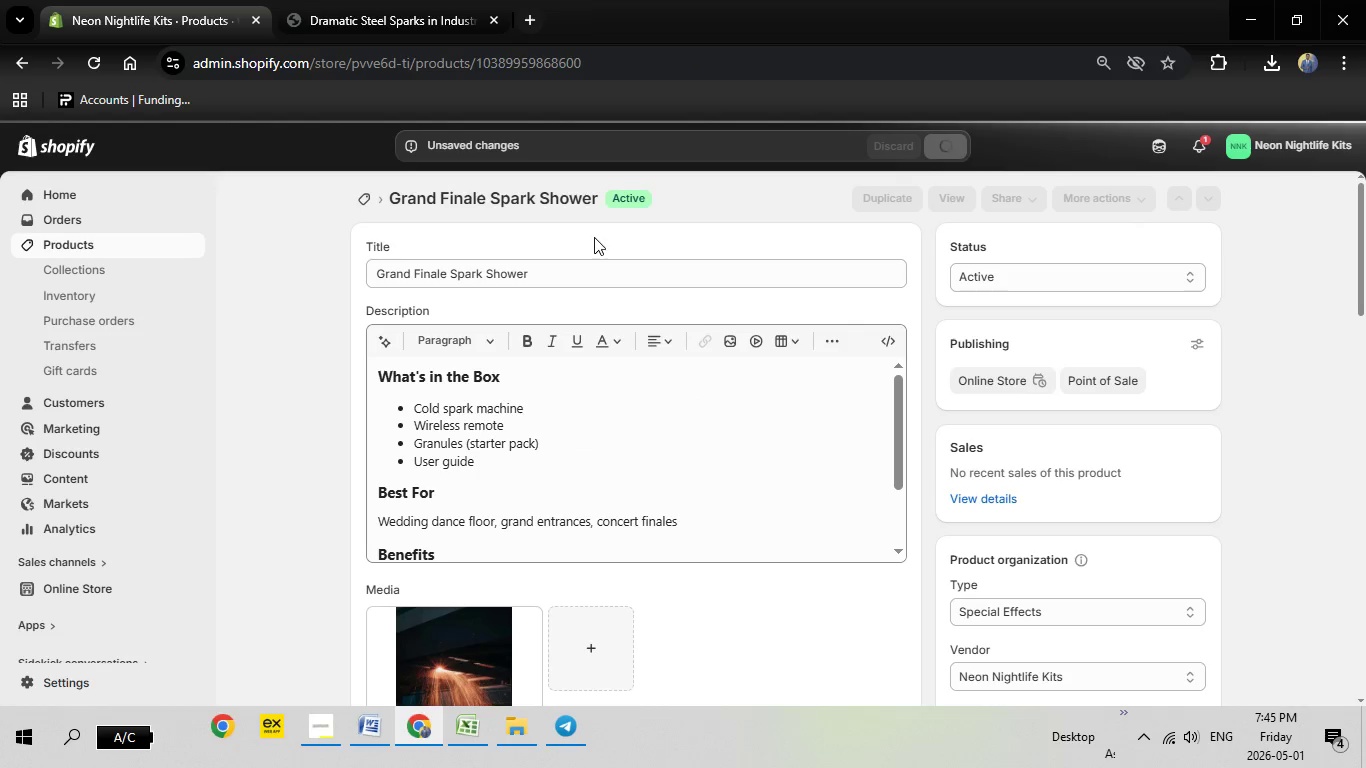 
wait(8.22)
 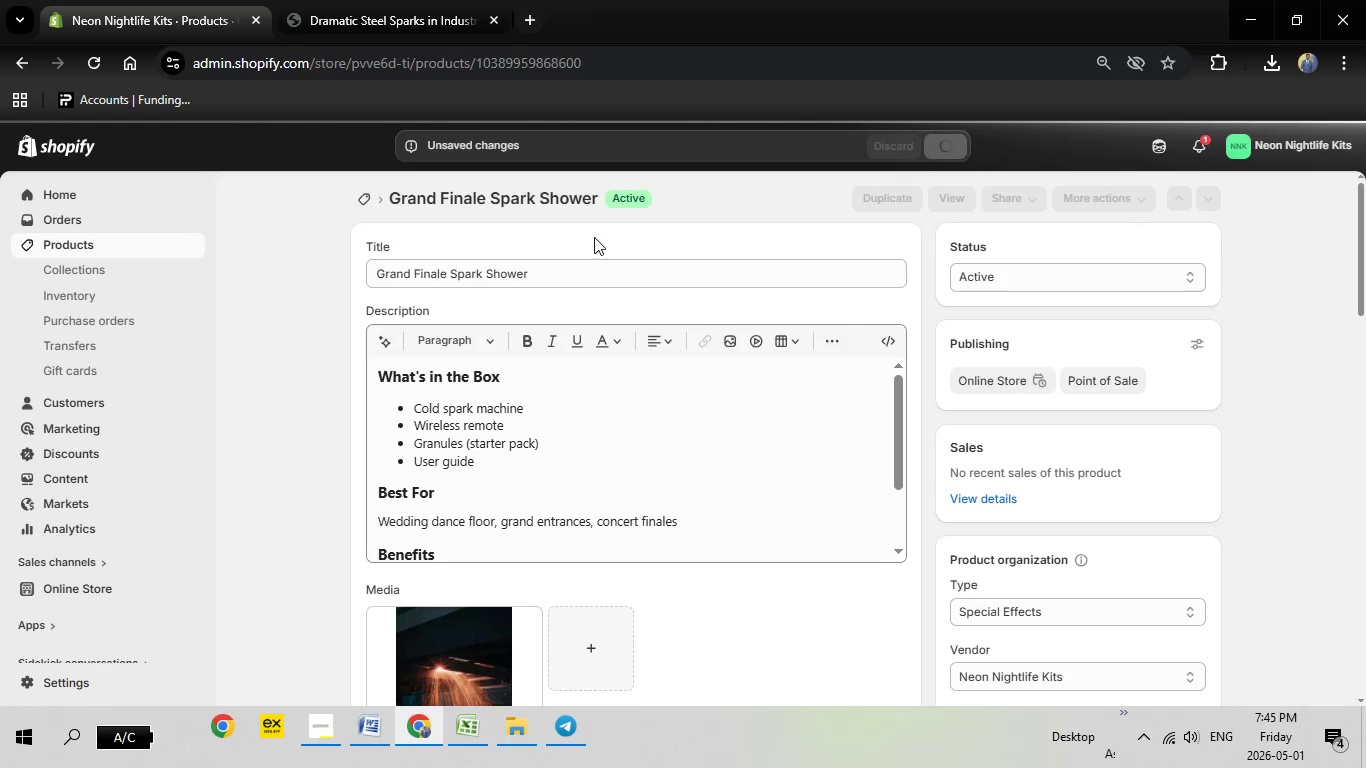 
left_click([940, 204])
 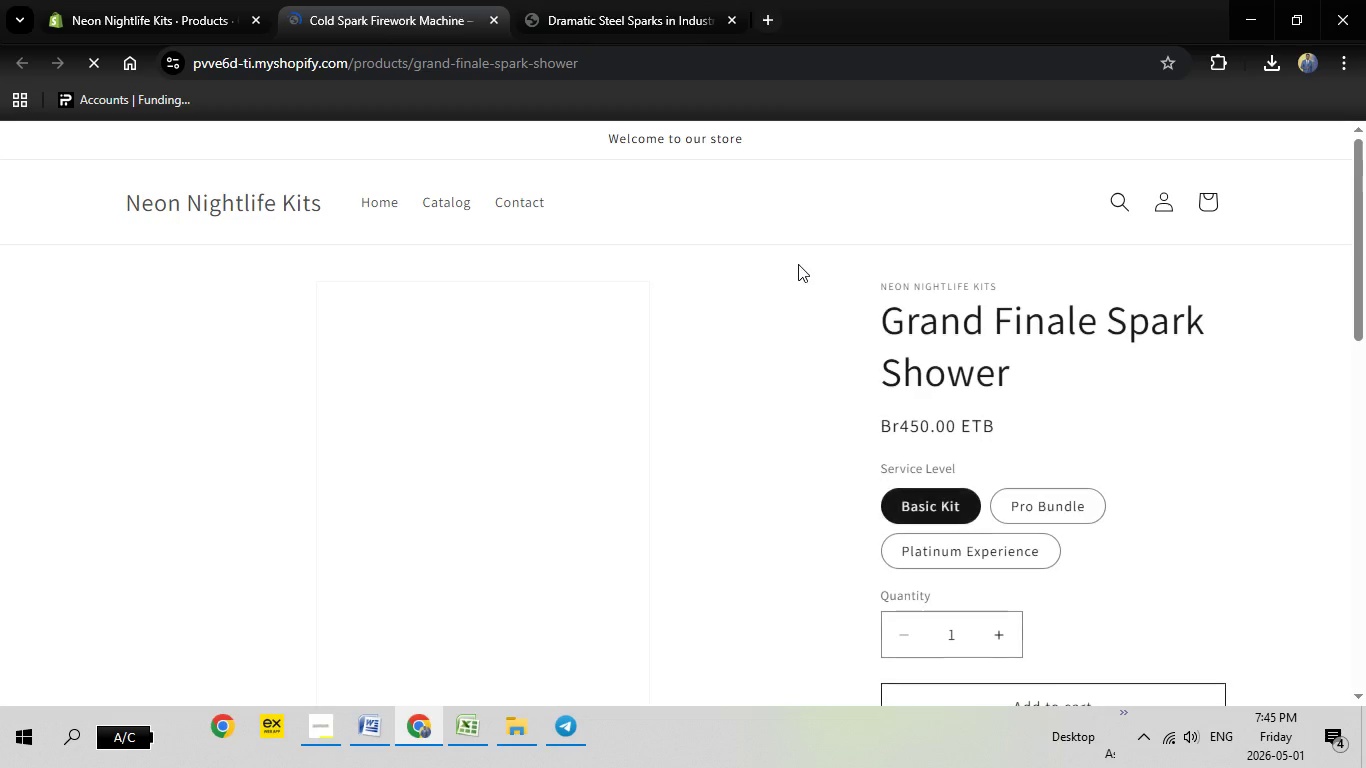 
wait(6.62)
 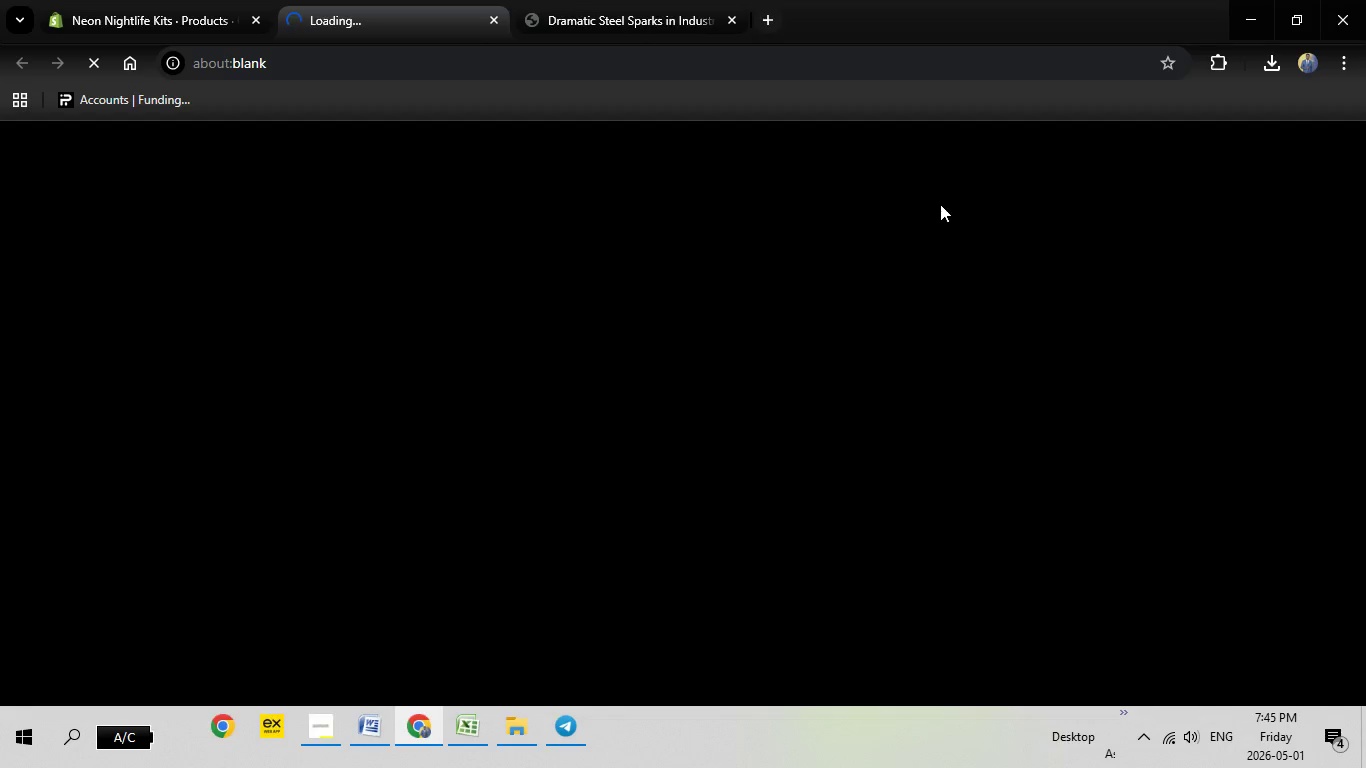 
scroll: coordinate [754, 309], scroll_direction: down, amount: 2.0
 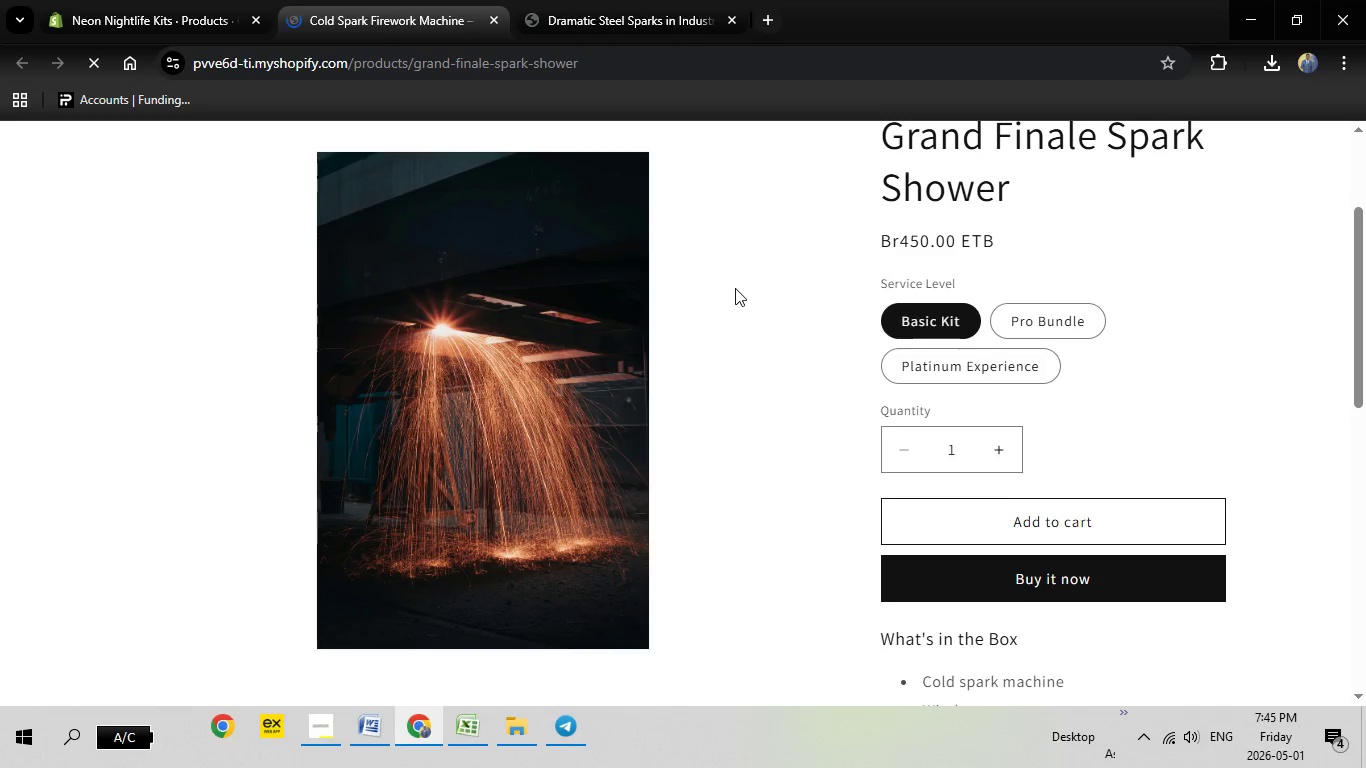 
scroll: coordinate [735, 288], scroll_direction: up, amount: 5.0
 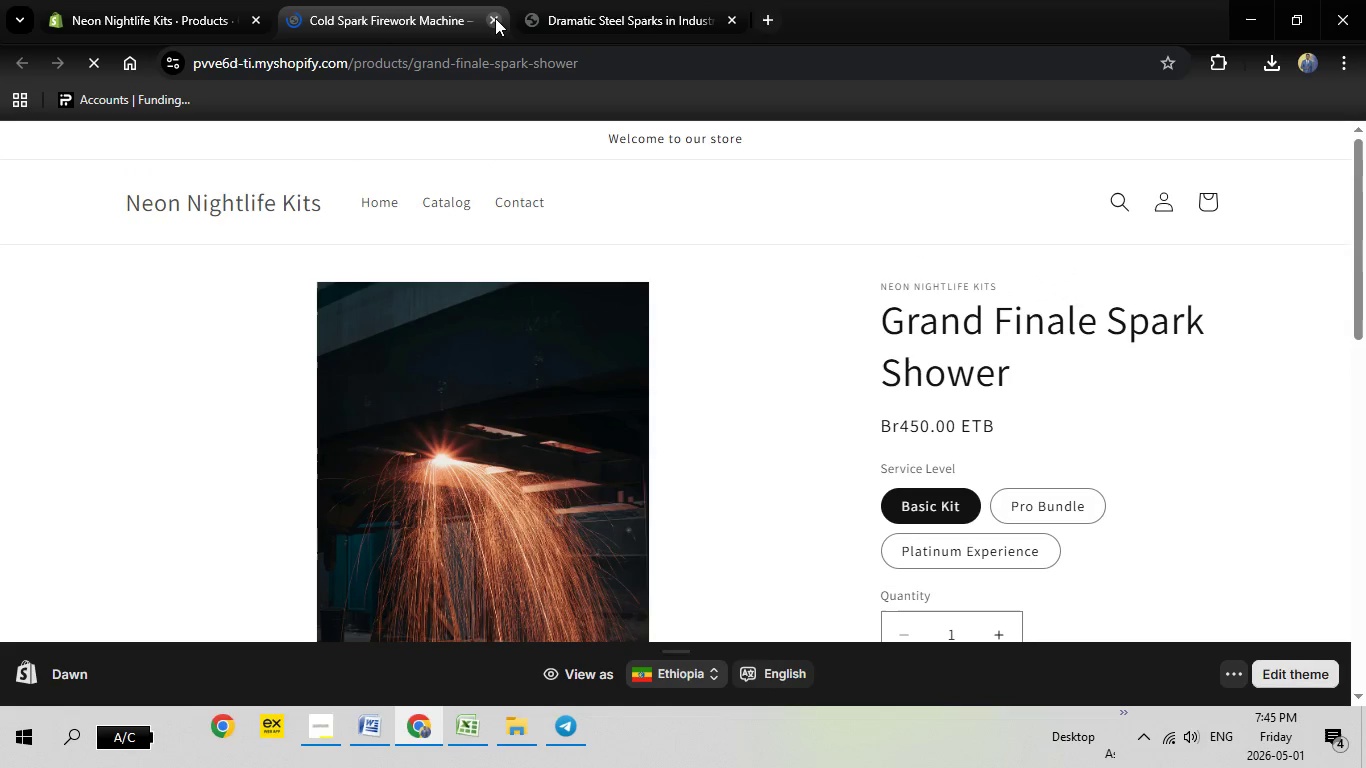 
left_click([495, 18])
 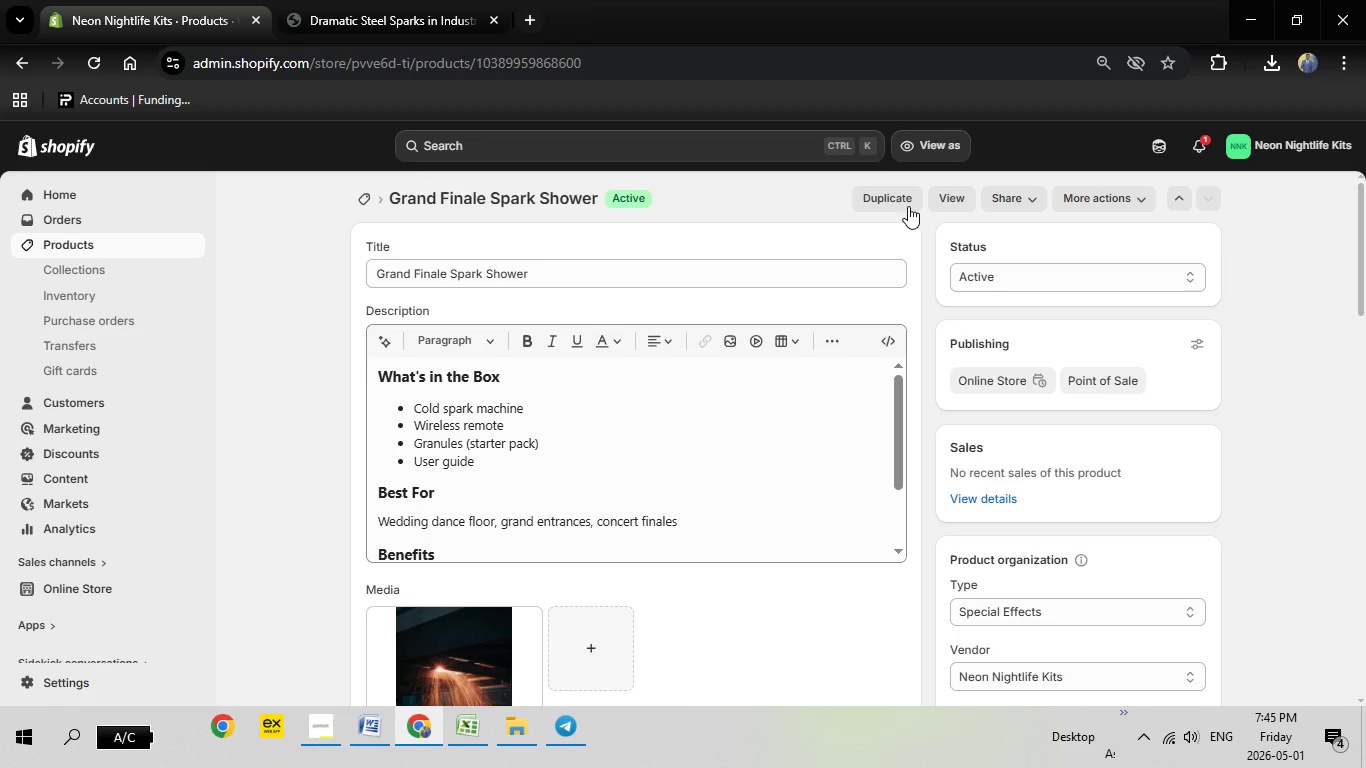 
left_click([908, 197])
 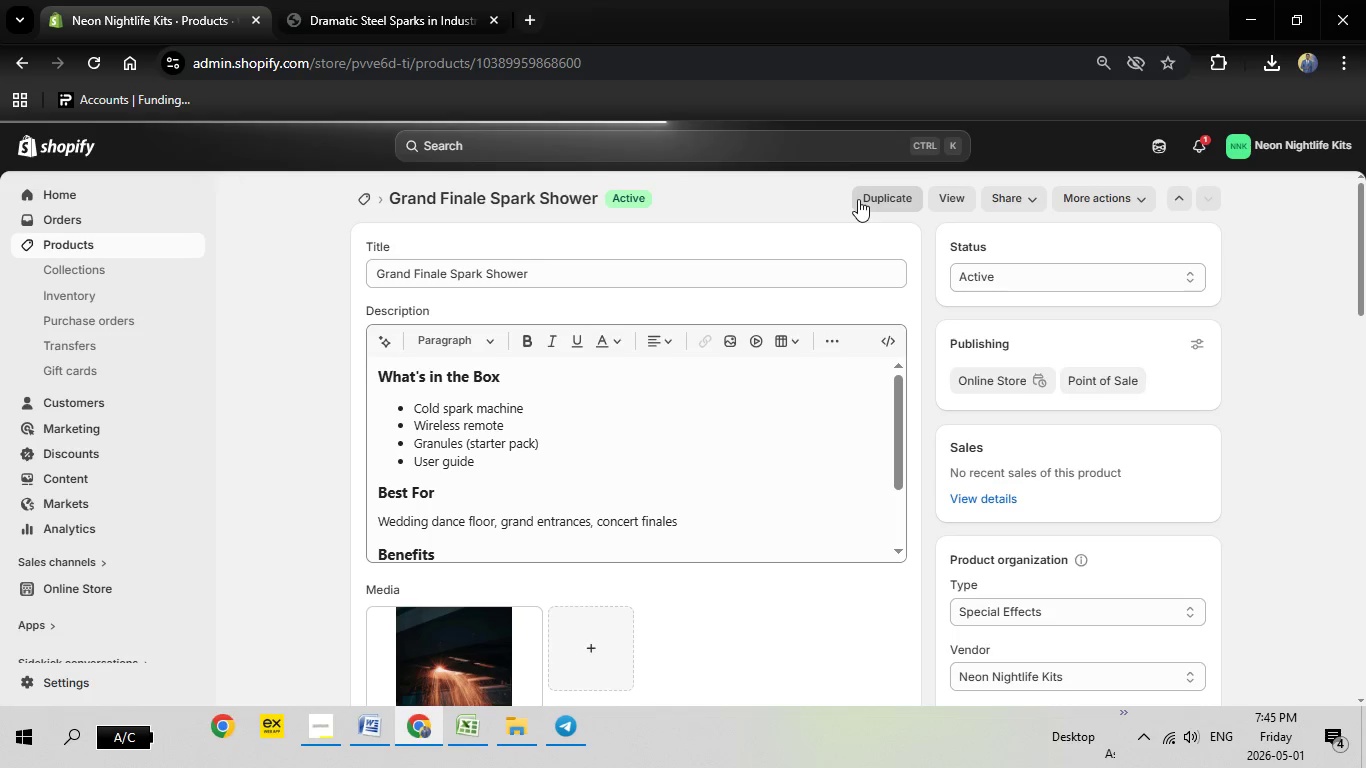 
wait(5.02)
 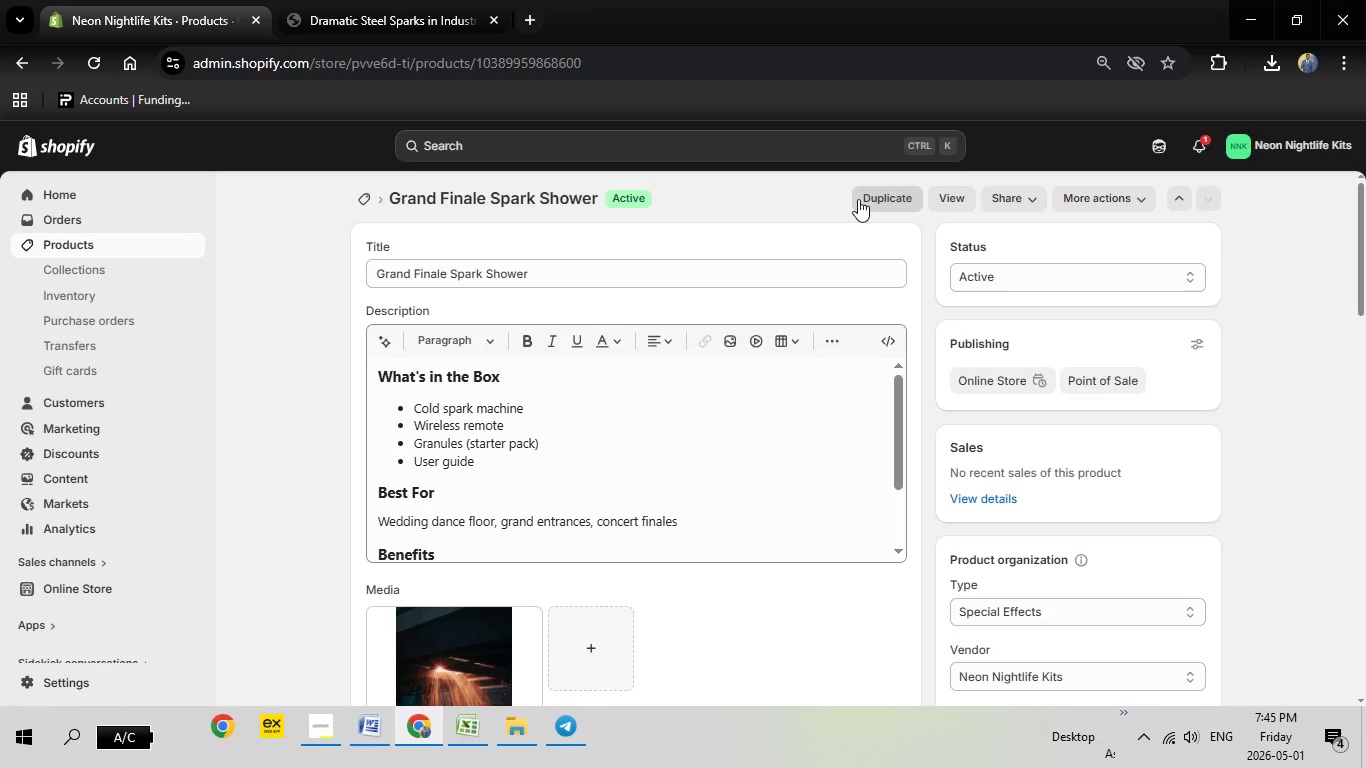 
mouse_move([649, 317])
 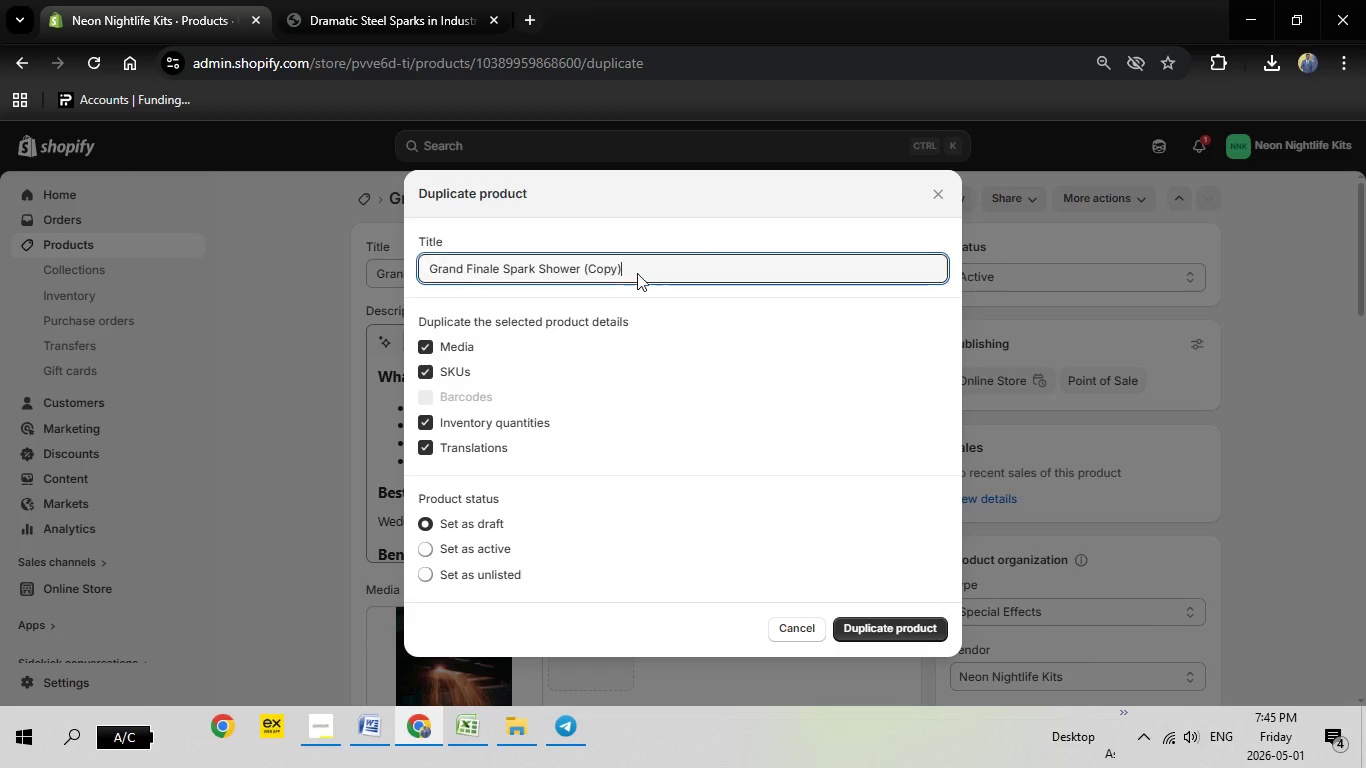 
left_click_drag(start_coordinate=[638, 271], to_coordinate=[392, 271])
 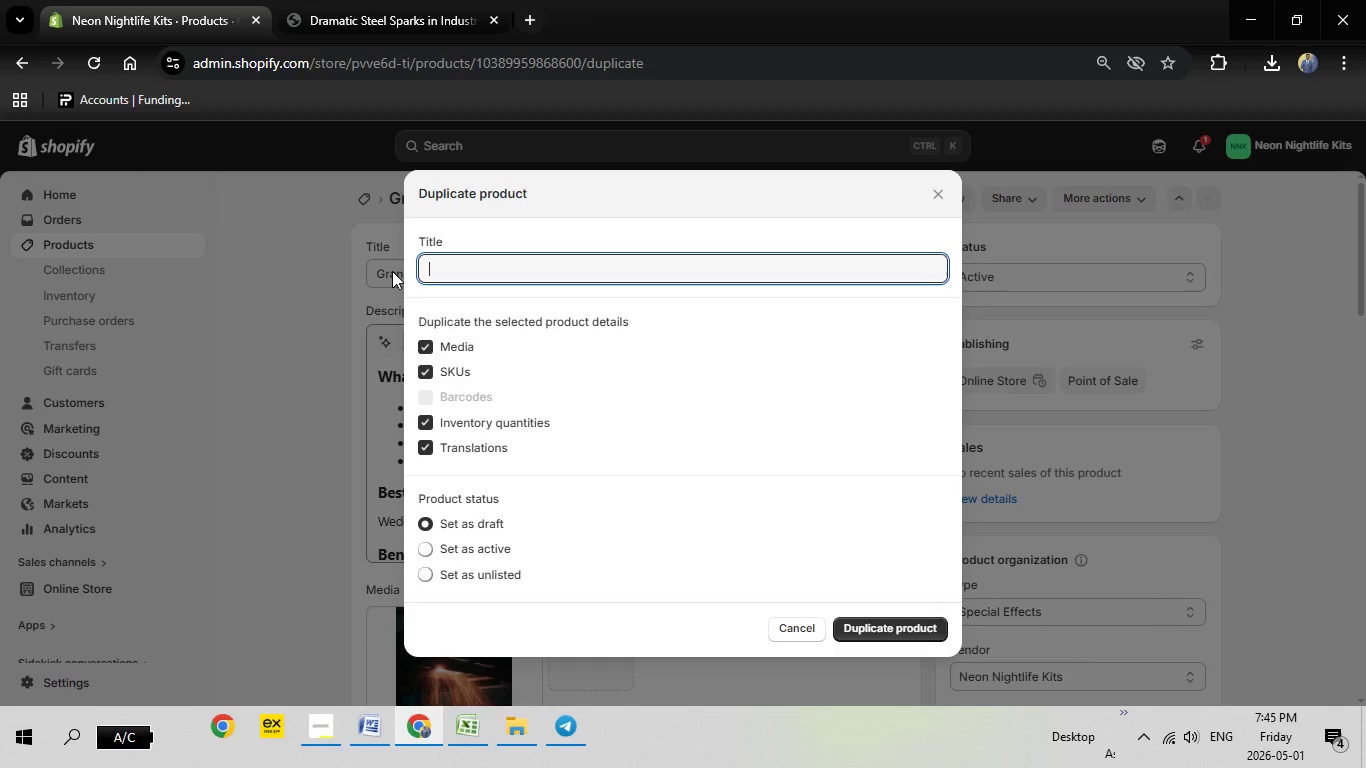 
key(Backspace)
type(Bubble Avalanche Machine)
 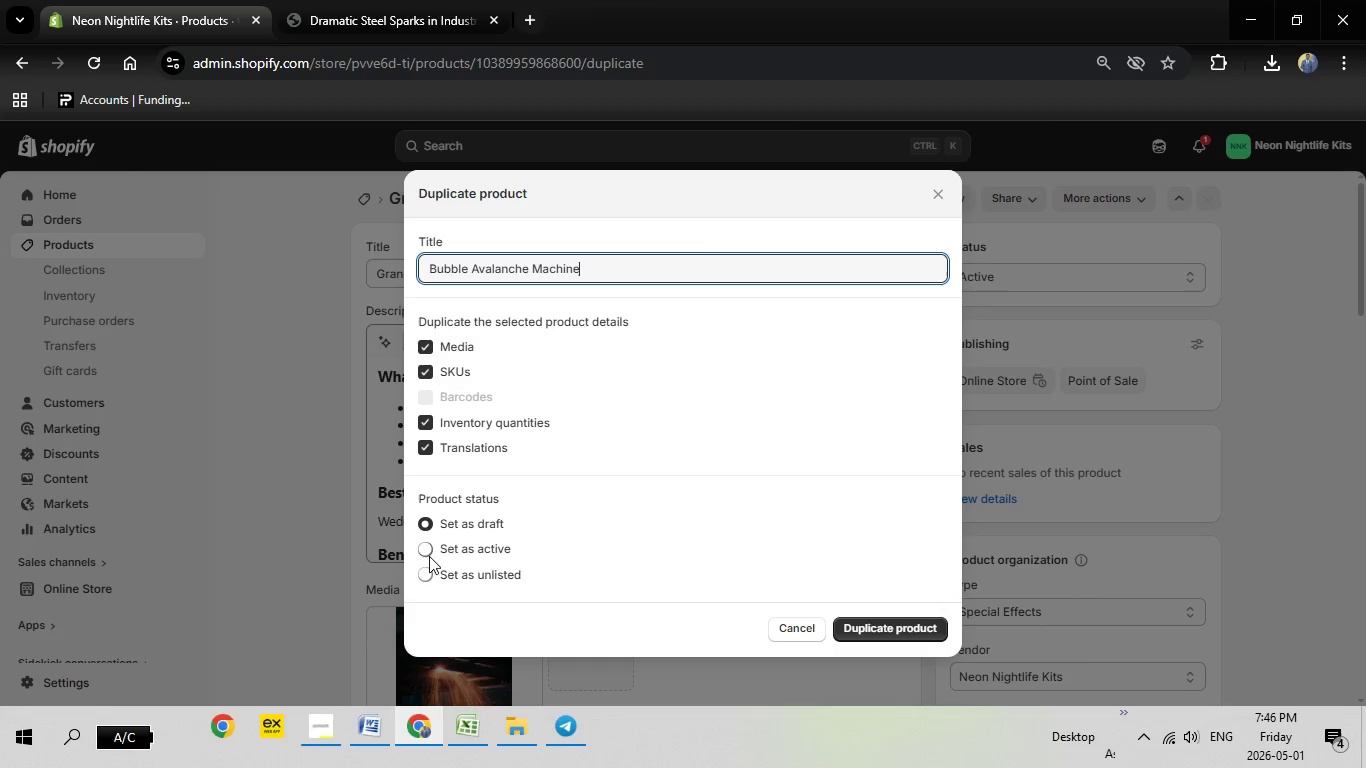 
left_click([429, 552])
 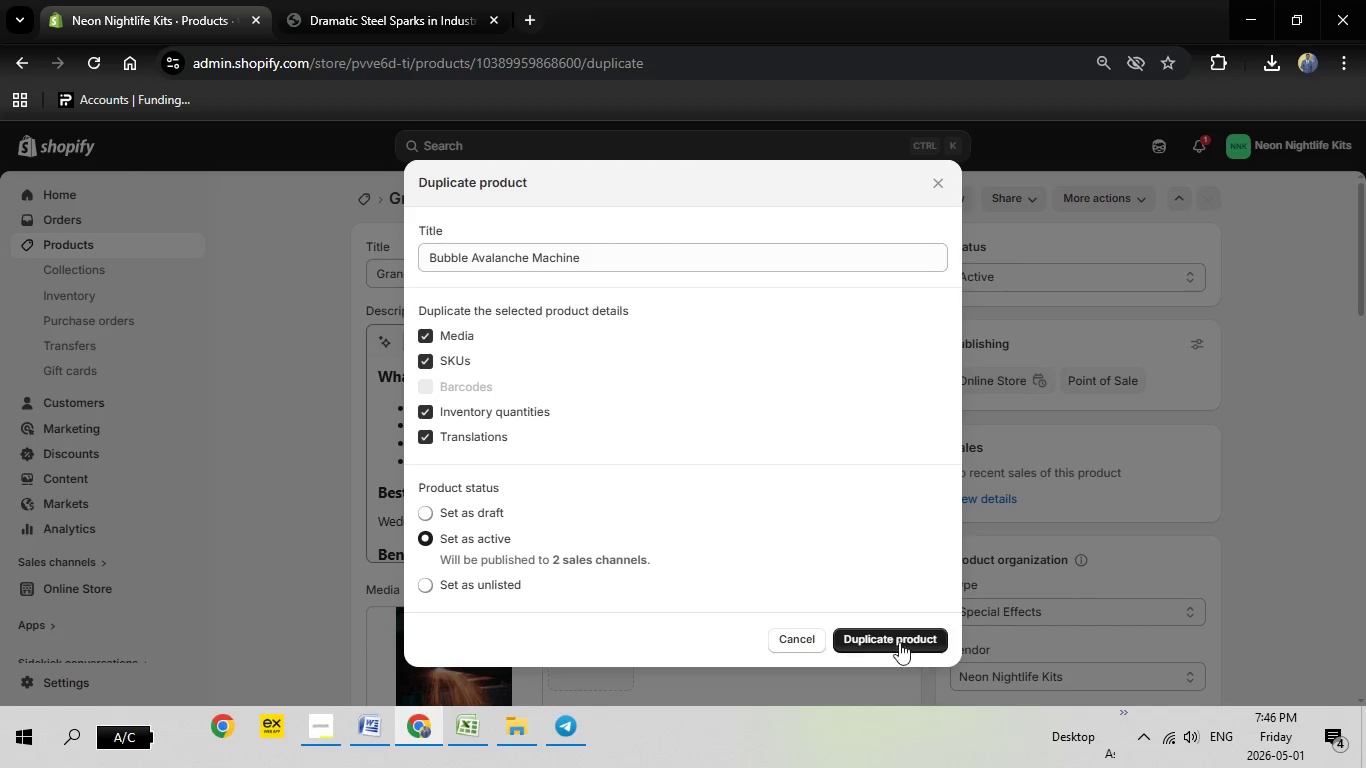 
left_click([896, 641])
 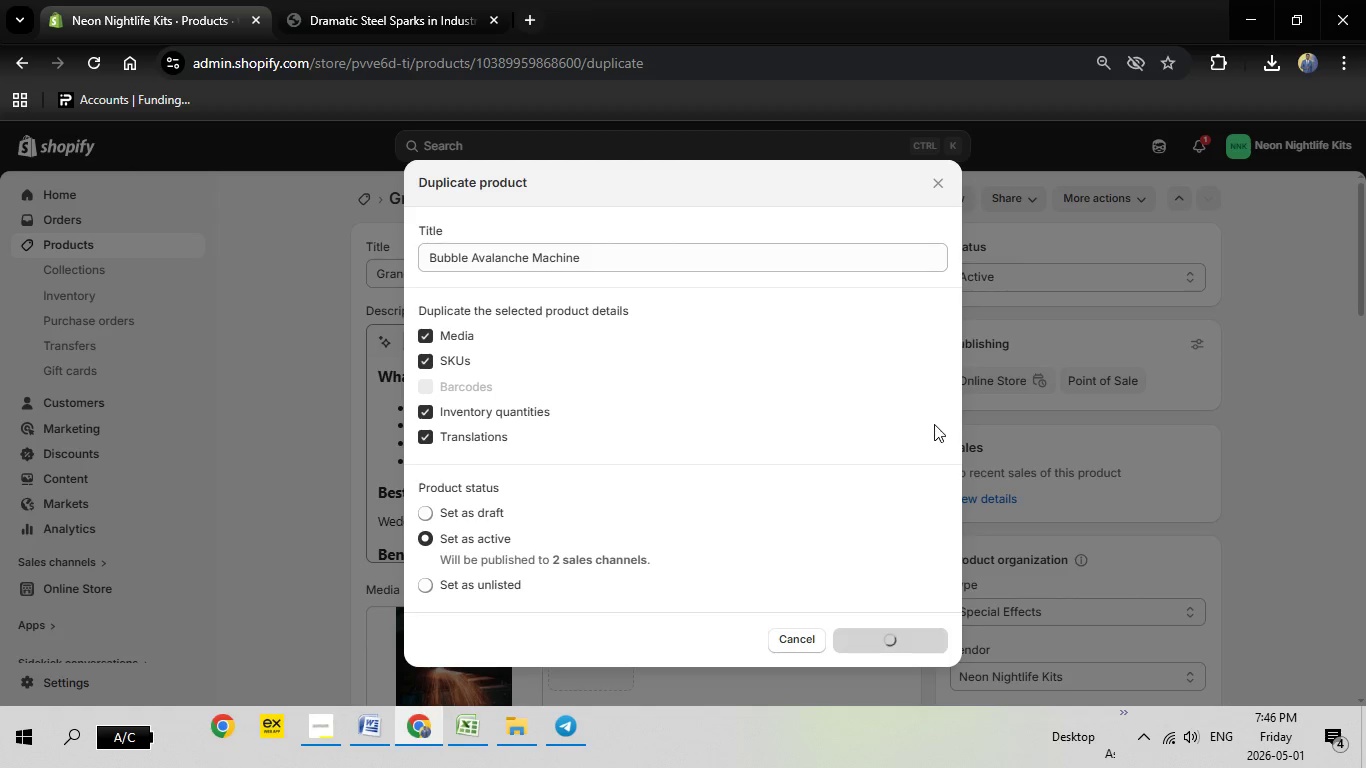 
wait(5.58)
 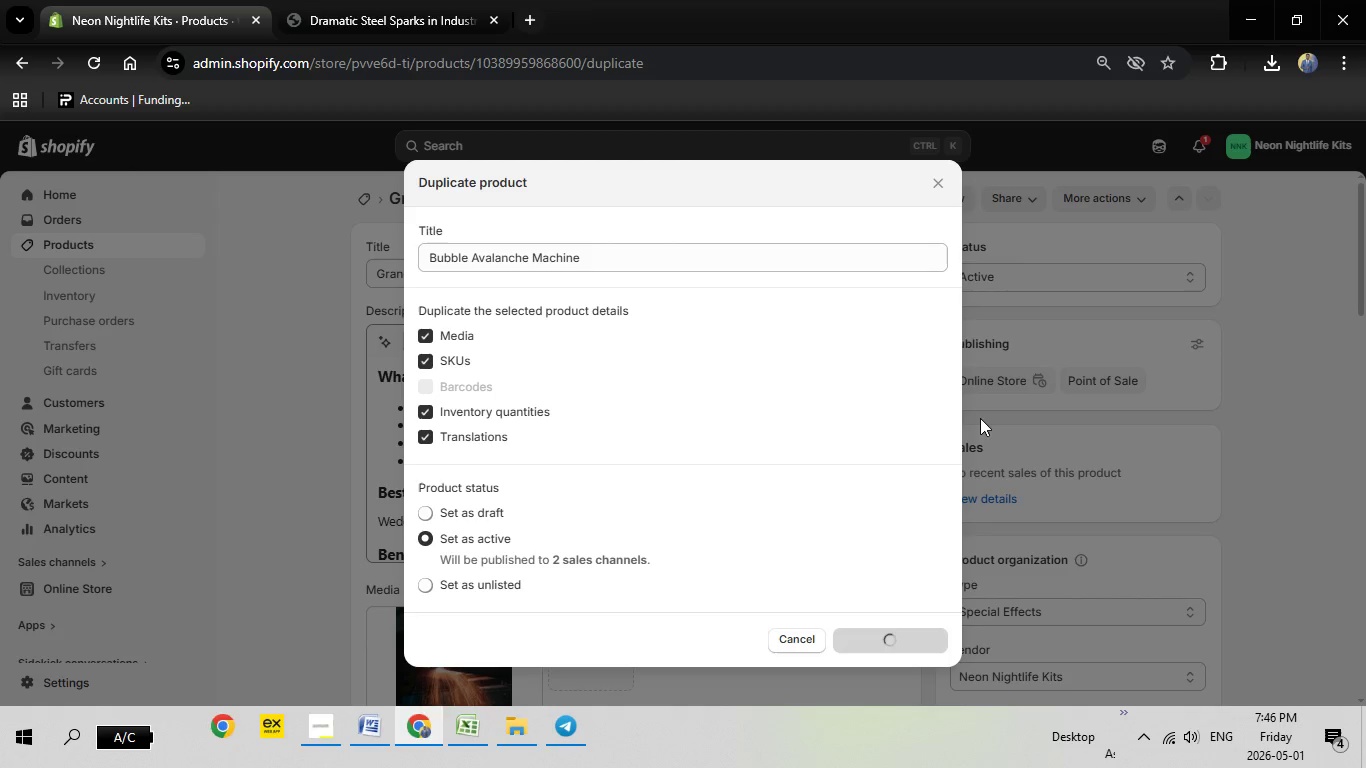 
left_click([387, 732])
 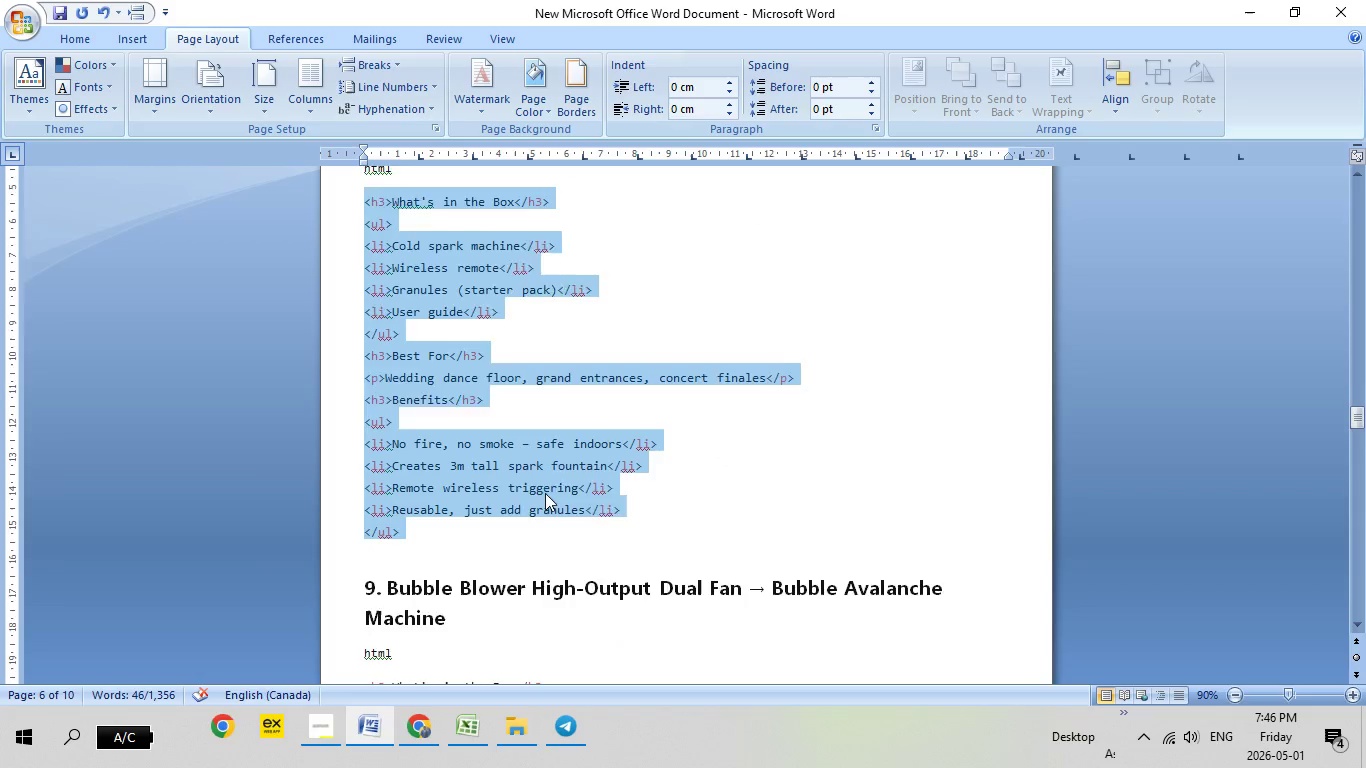 
scroll: coordinate [545, 493], scroll_direction: down, amount: 10.0
 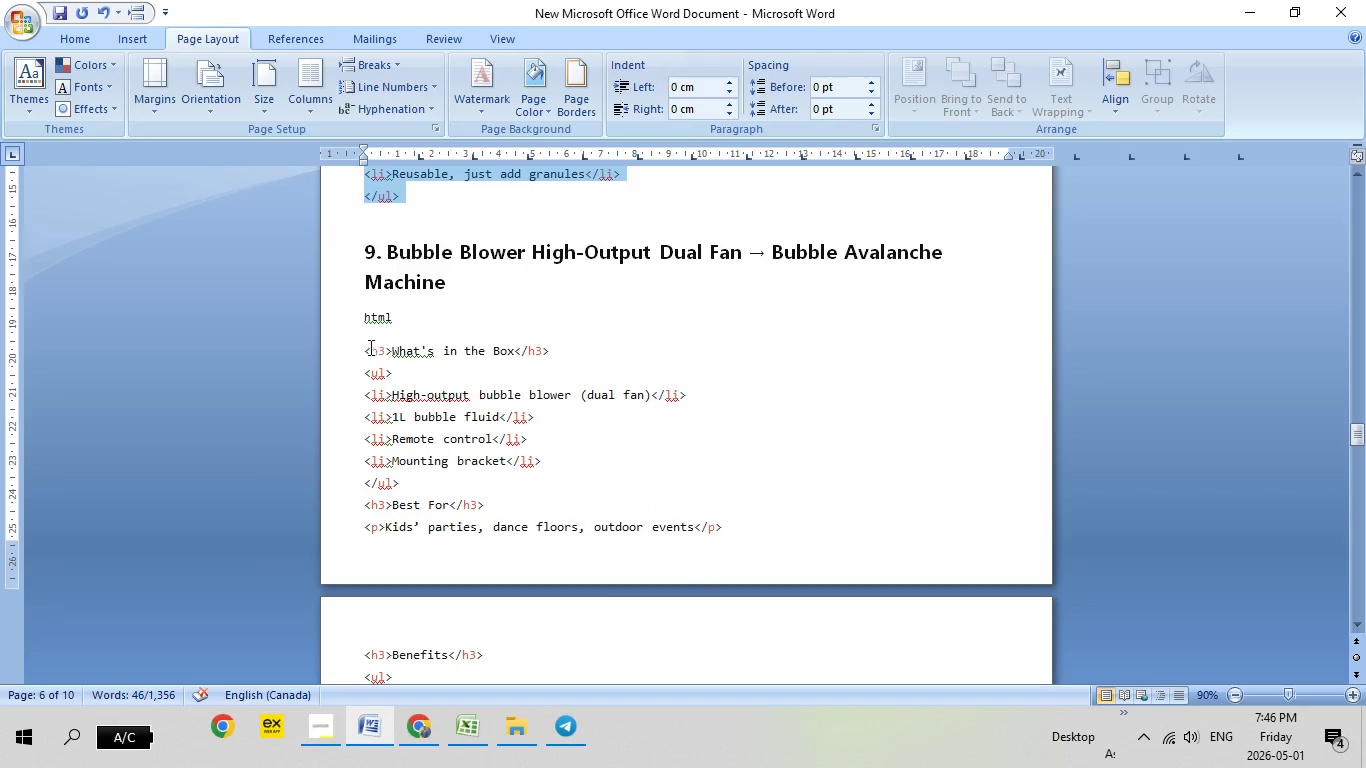 
left_click_drag(start_coordinate=[366, 351], to_coordinate=[429, 535])
 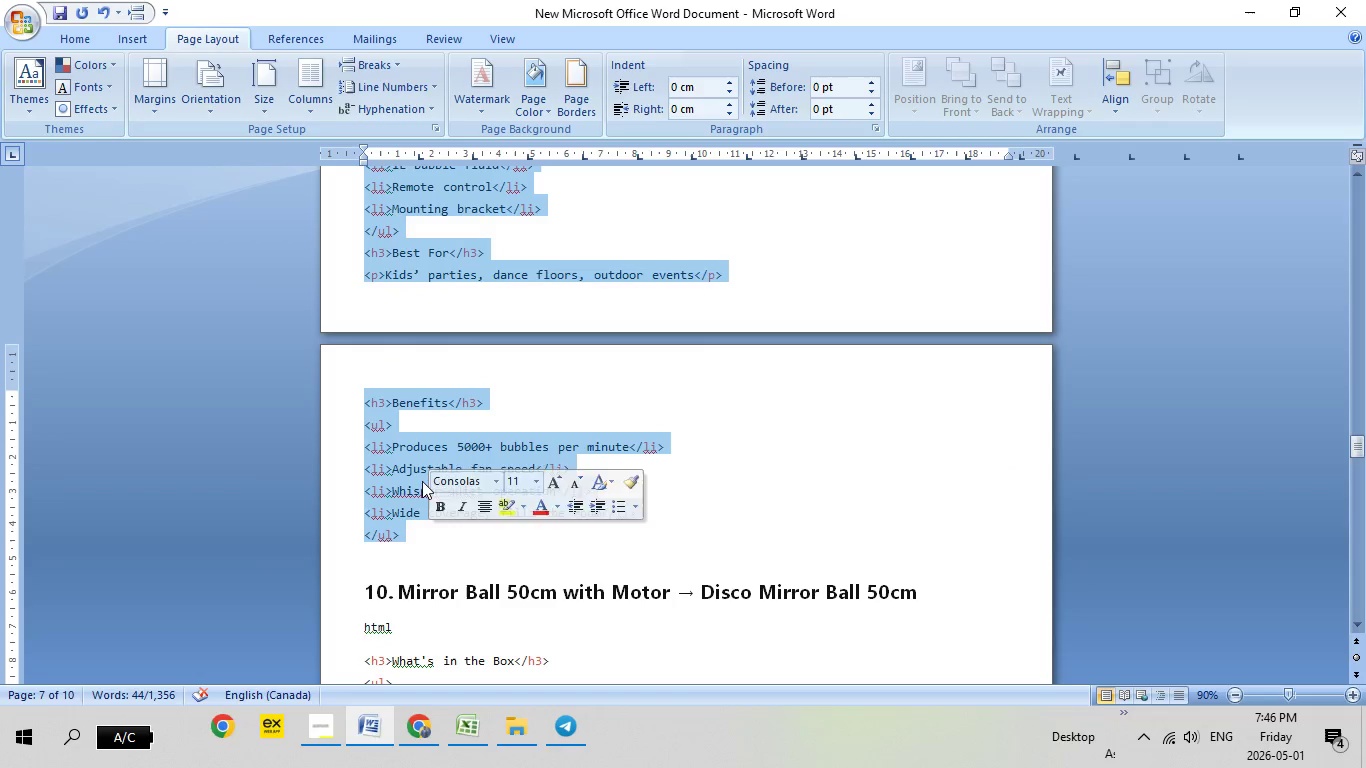 
scroll: coordinate [556, 557], scroll_direction: down, amount: 6.0
 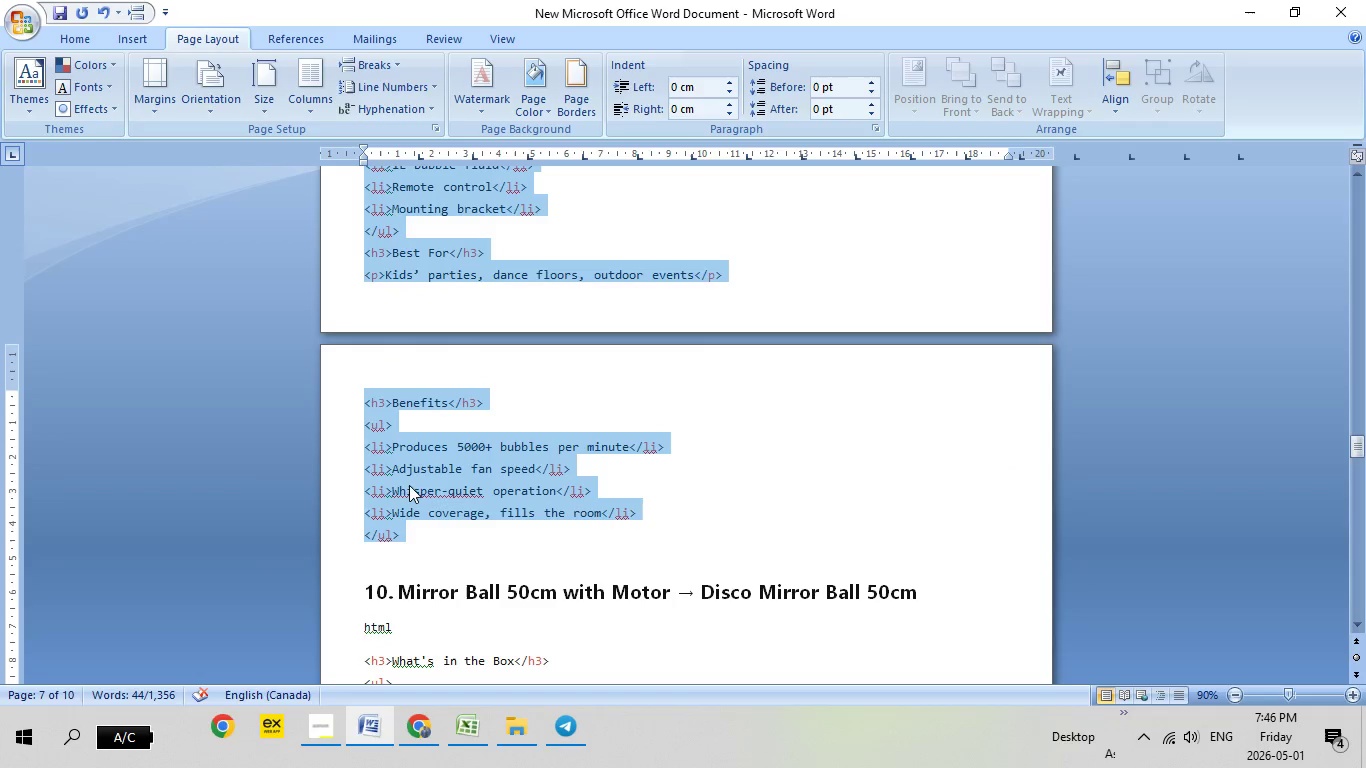 
right_click([404, 489])
 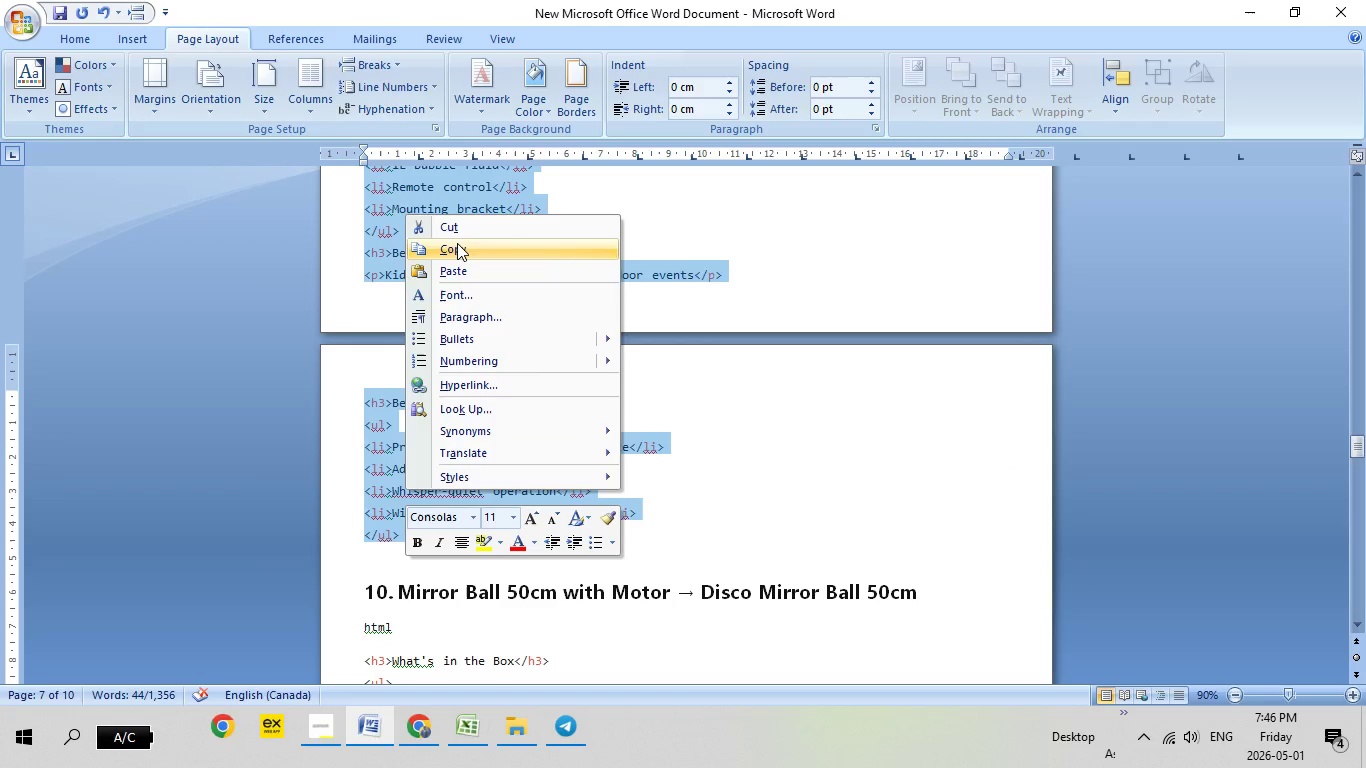 
left_click([457, 243])
 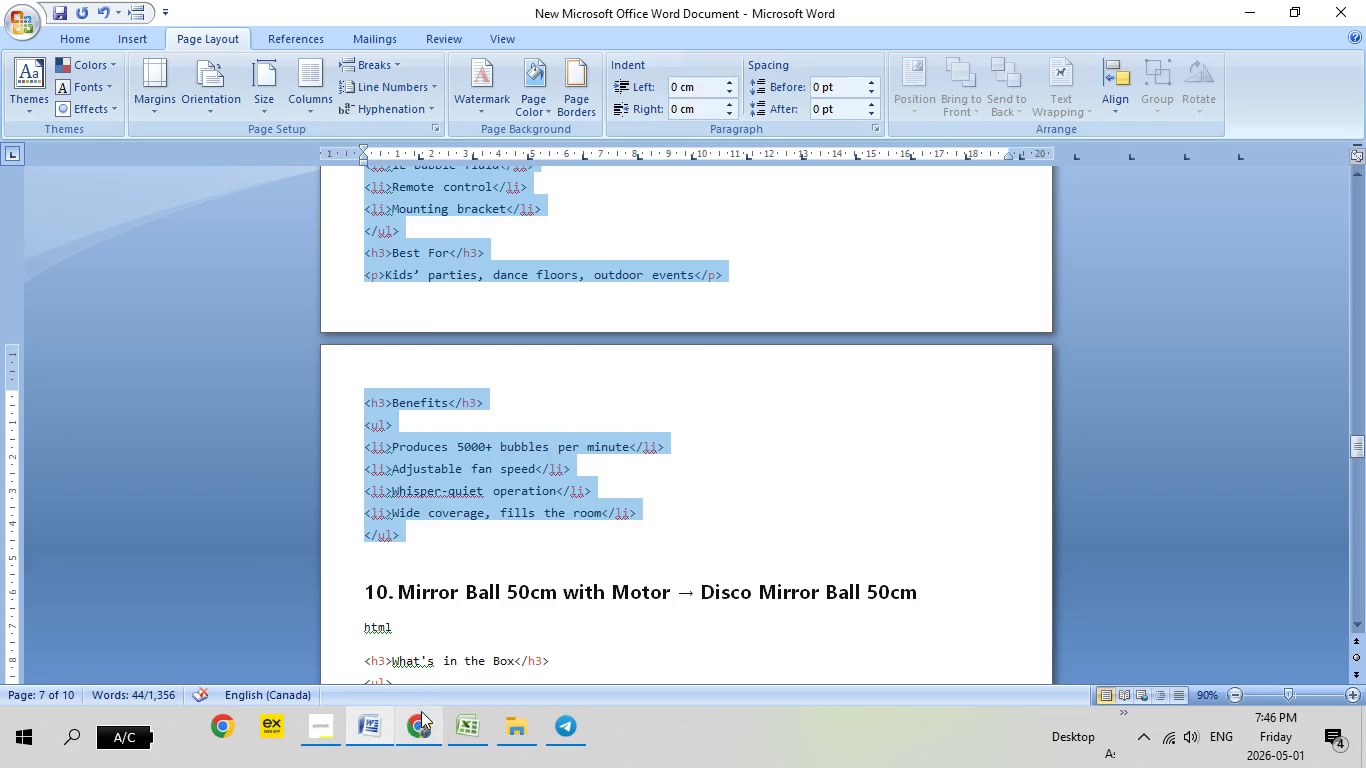 
left_click([421, 719])
 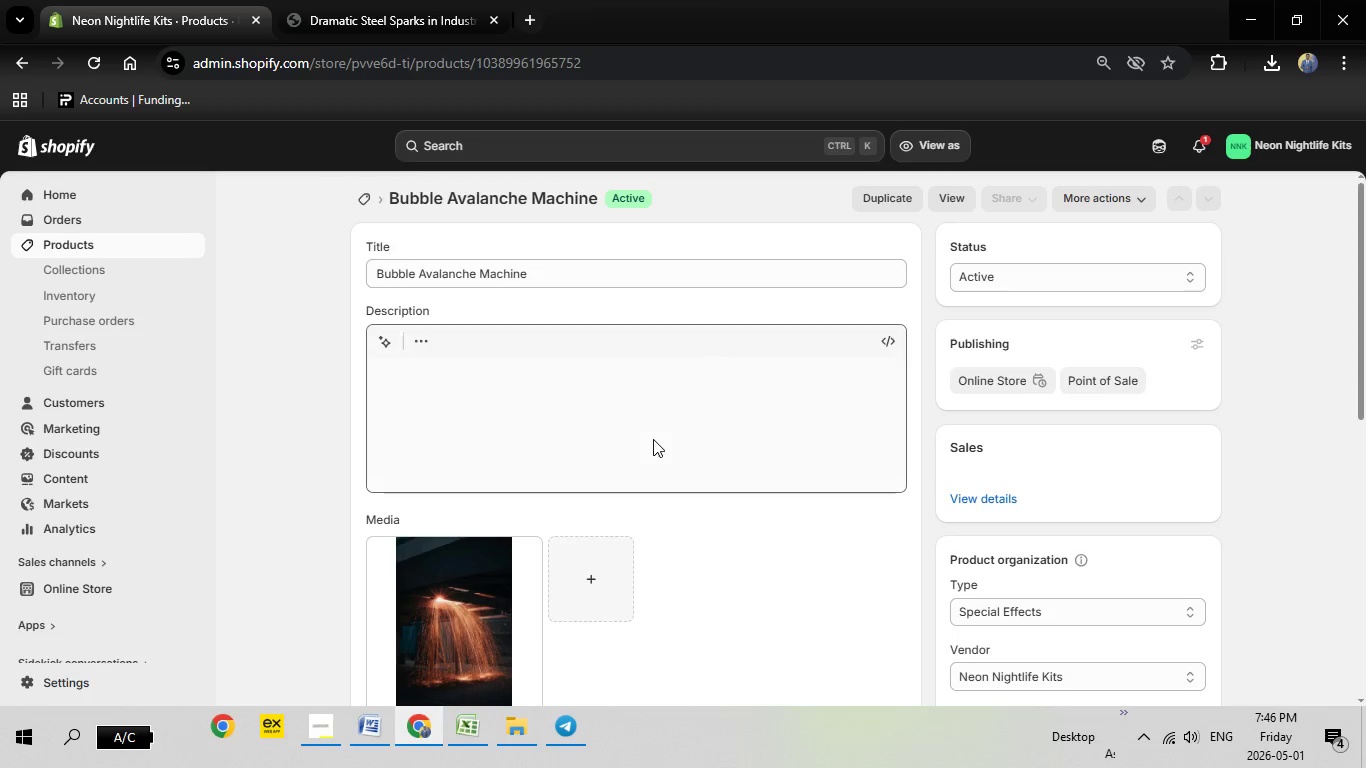 
wait(8.83)
 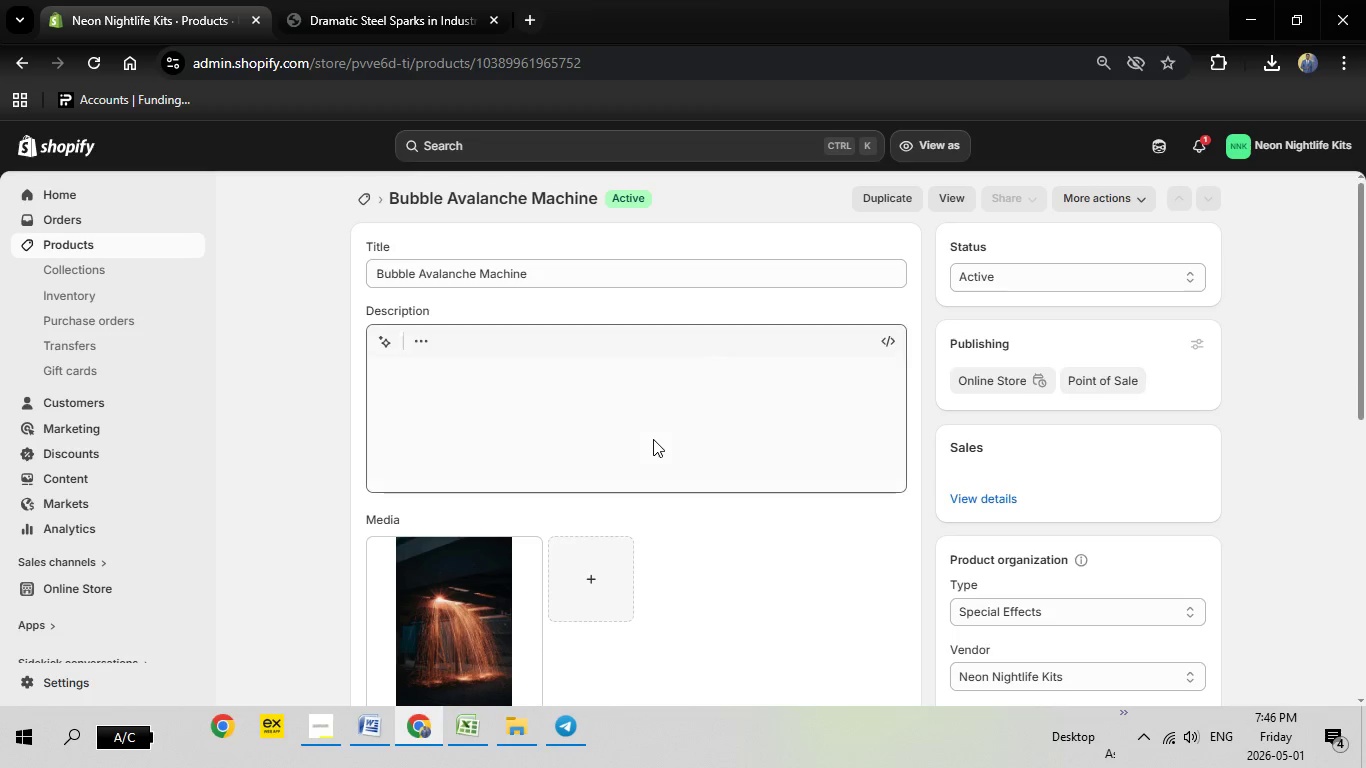 
left_click([383, 379])
 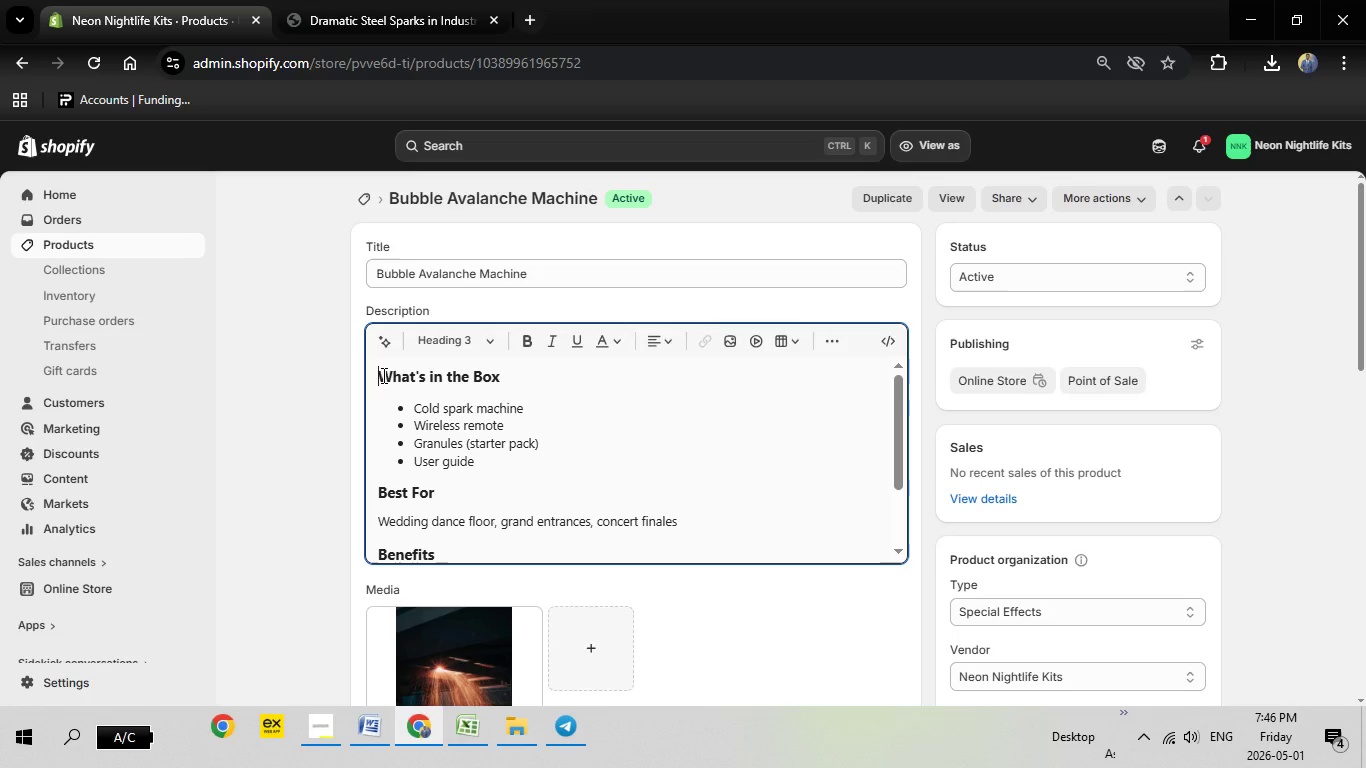 
left_click_drag(start_coordinate=[382, 375], to_coordinate=[586, 549])
 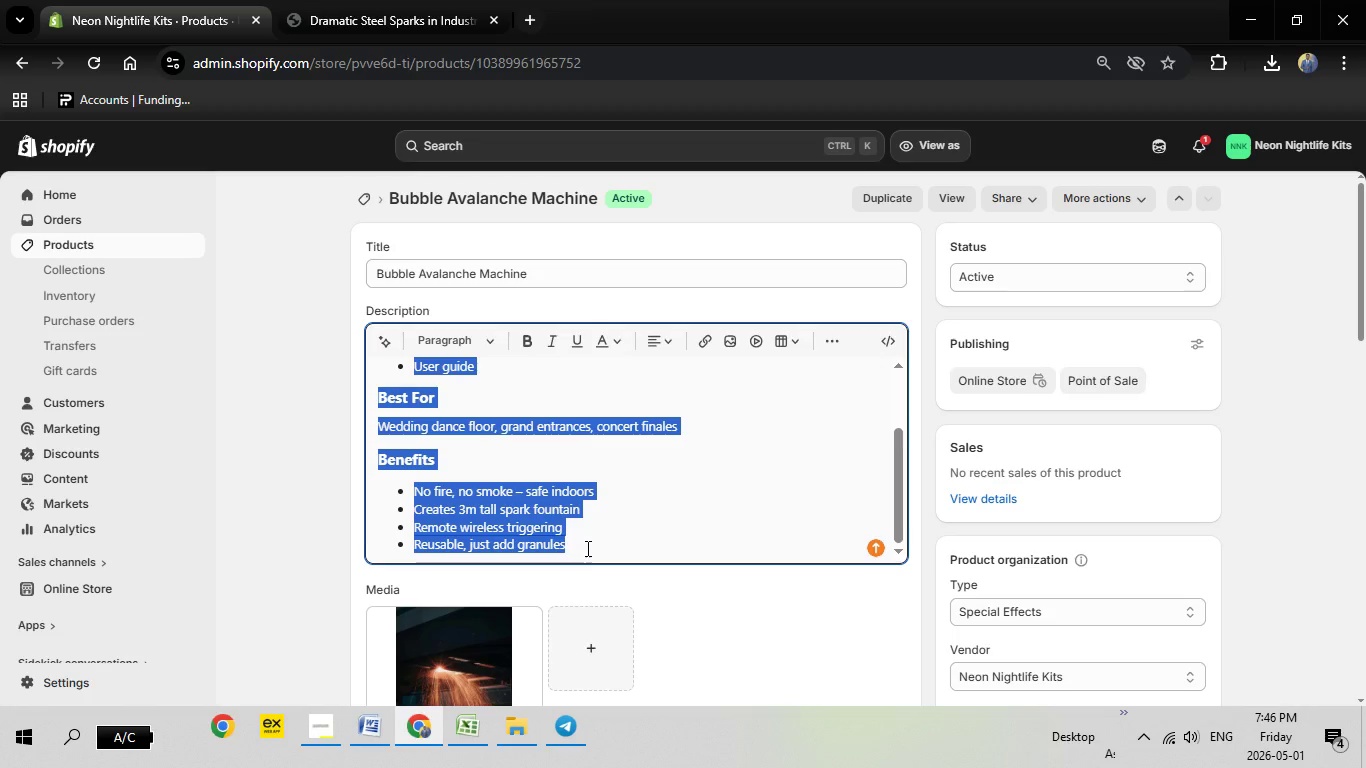 
scroll: coordinate [555, 550], scroll_direction: down, amount: 1.0
 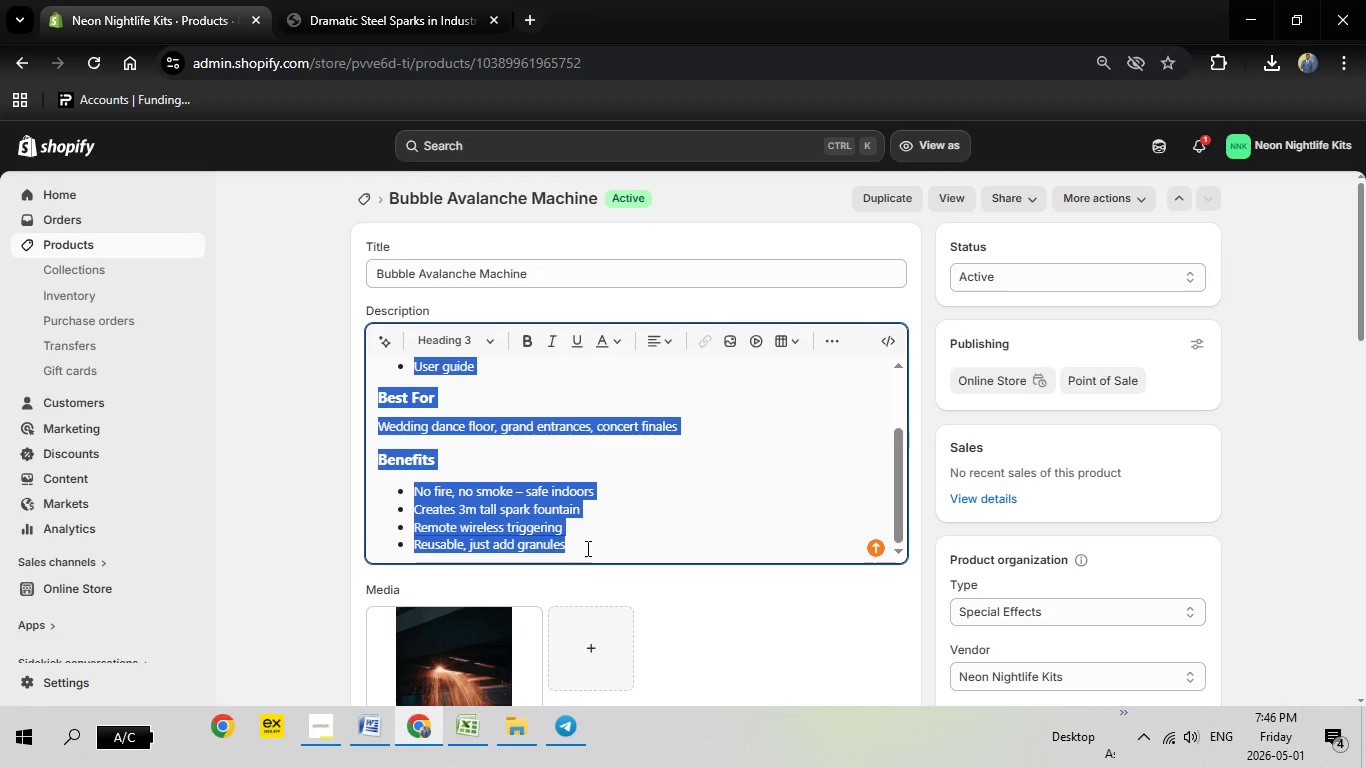 
key(Backspace)
 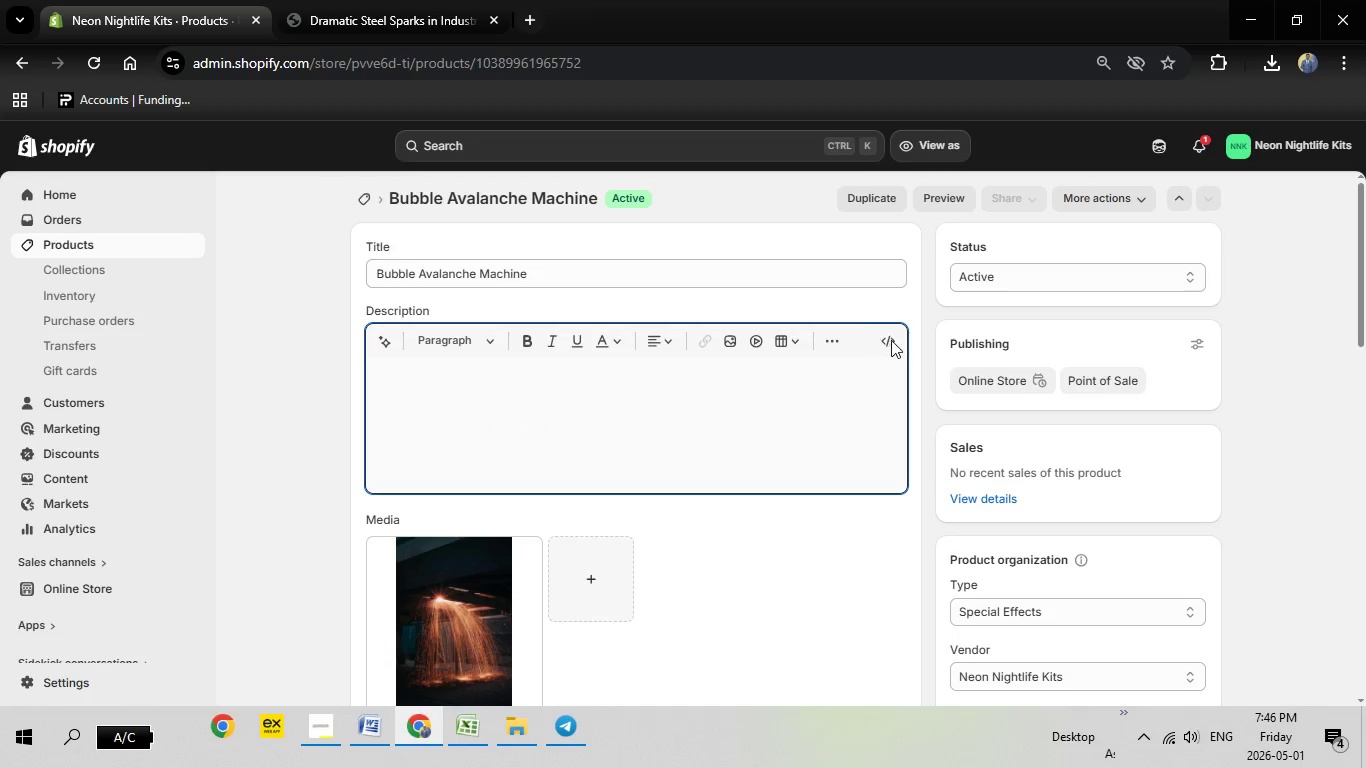 
left_click([891, 340])
 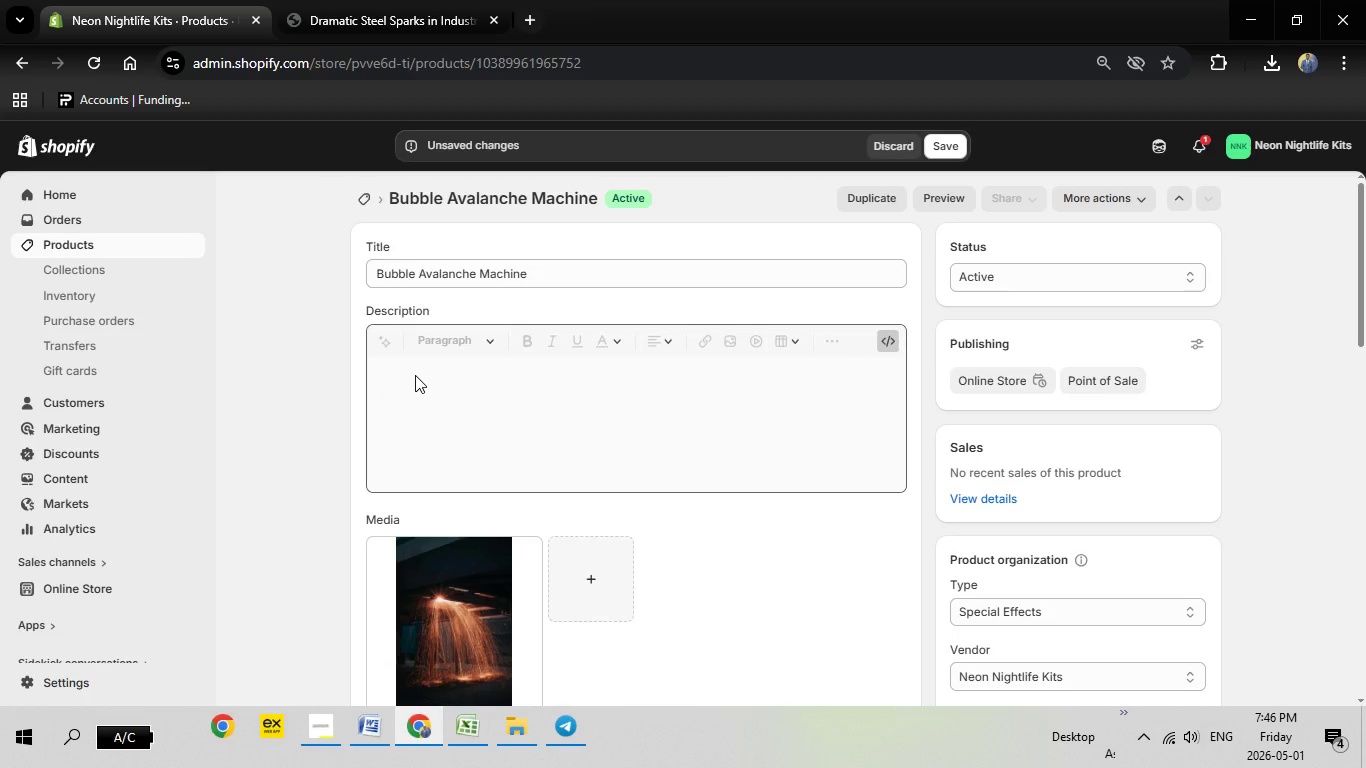 
right_click([401, 368])
 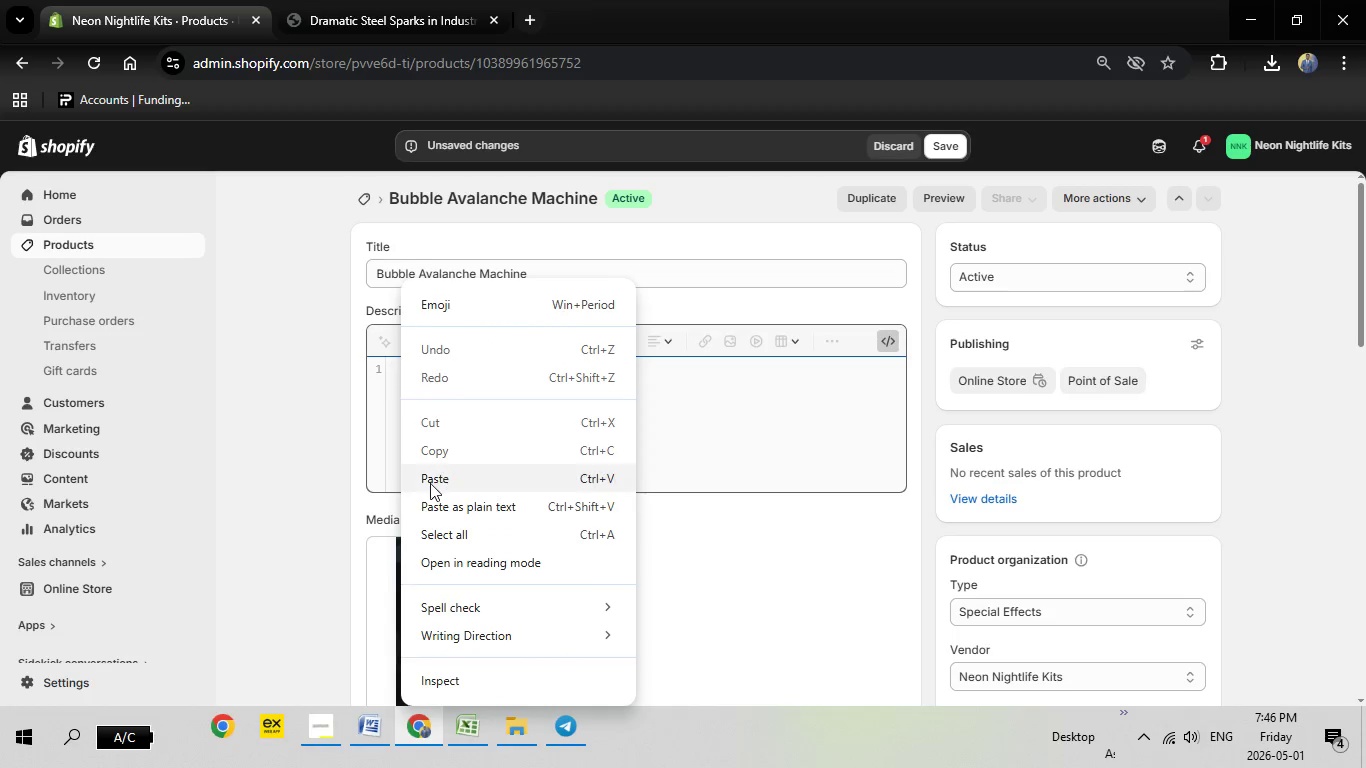 
left_click([430, 484])
 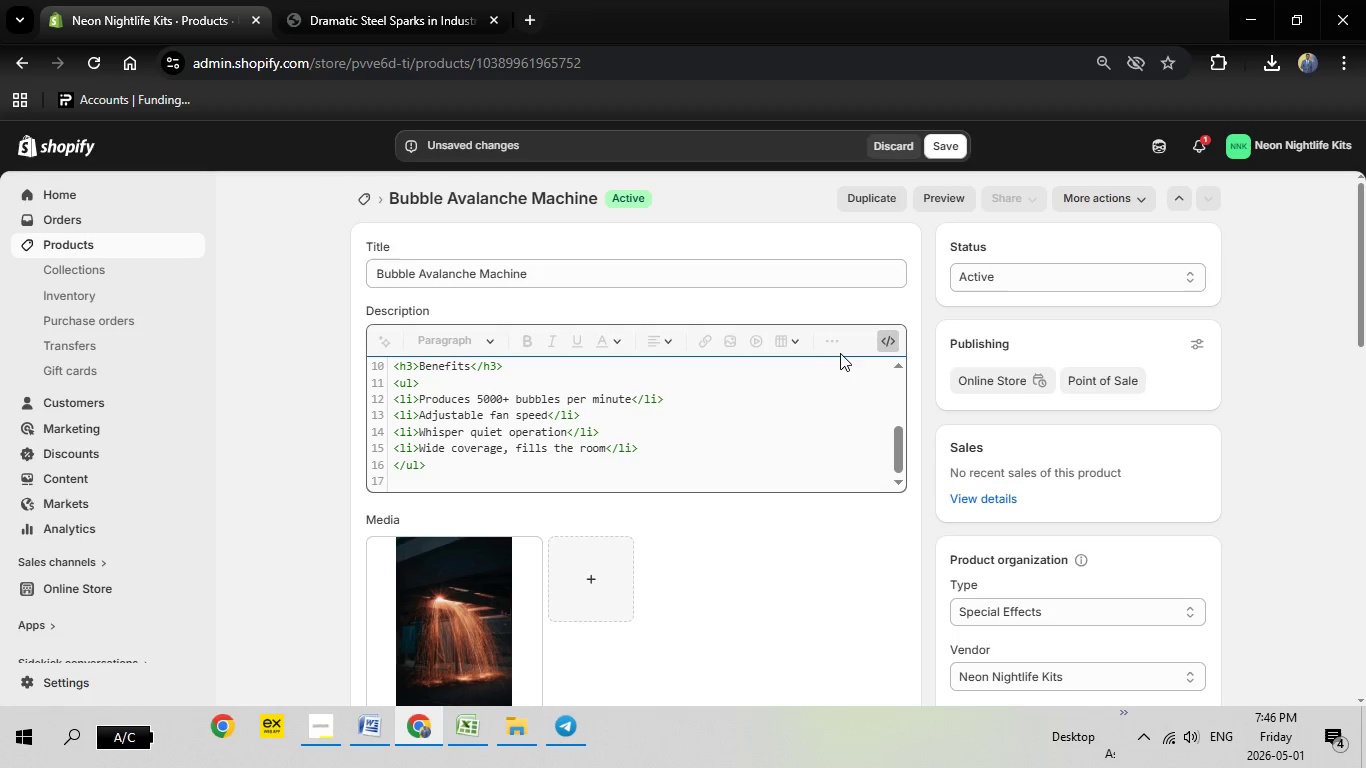 
left_click([886, 338])
 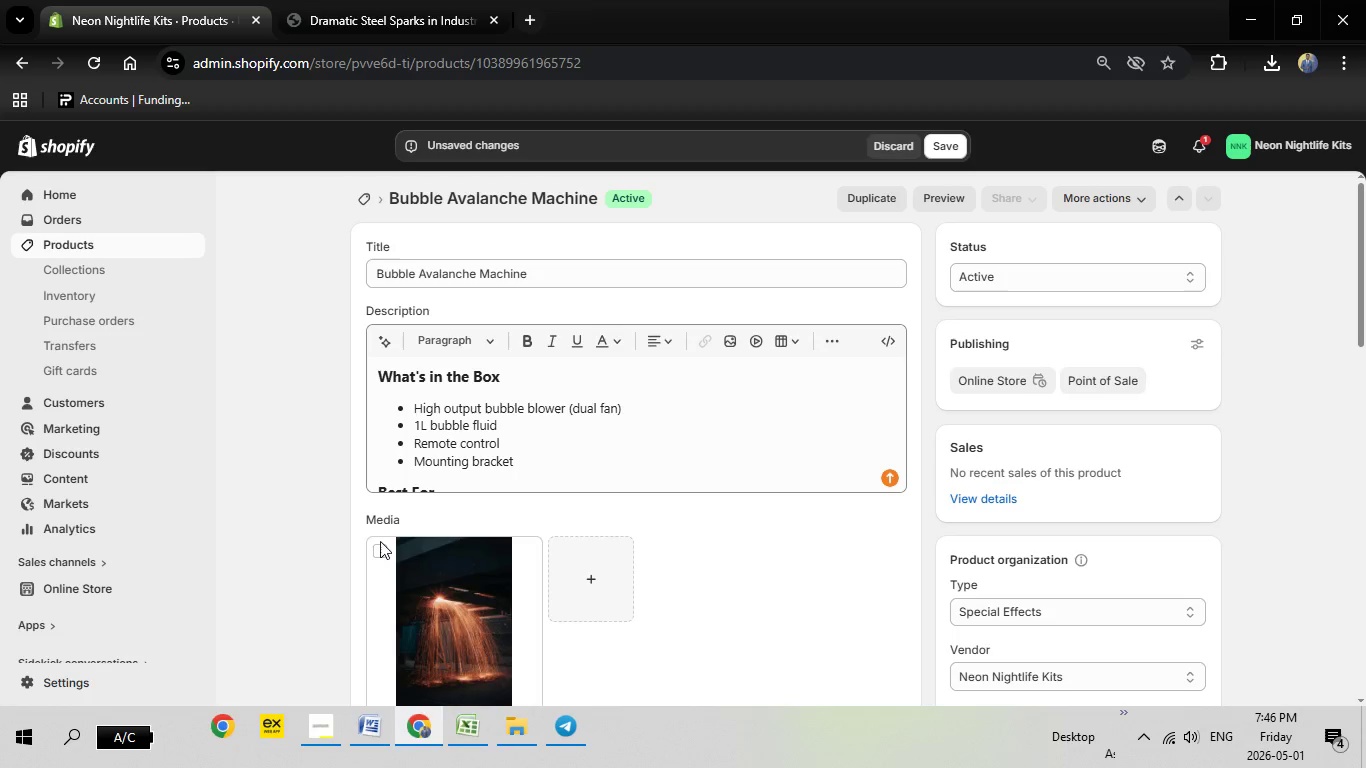 
left_click([380, 552])
 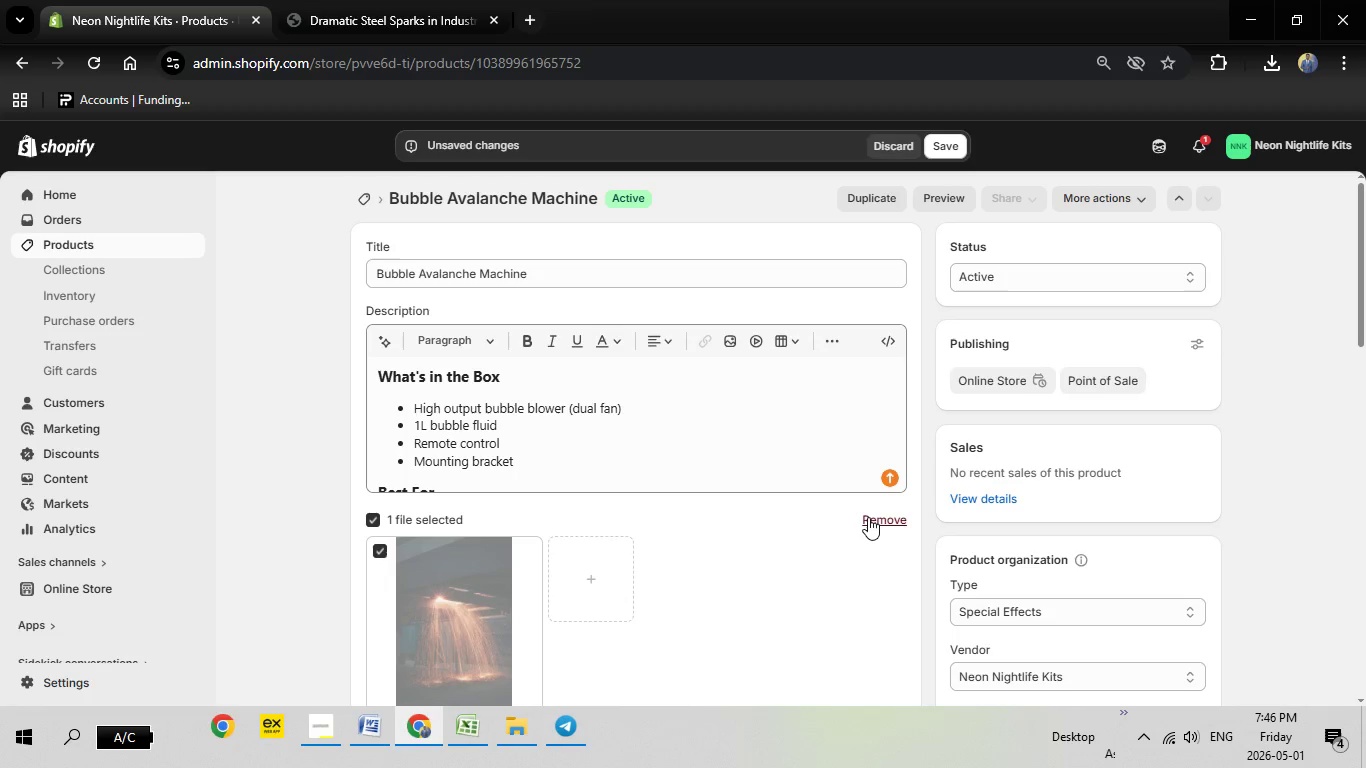 
left_click([868, 517])
 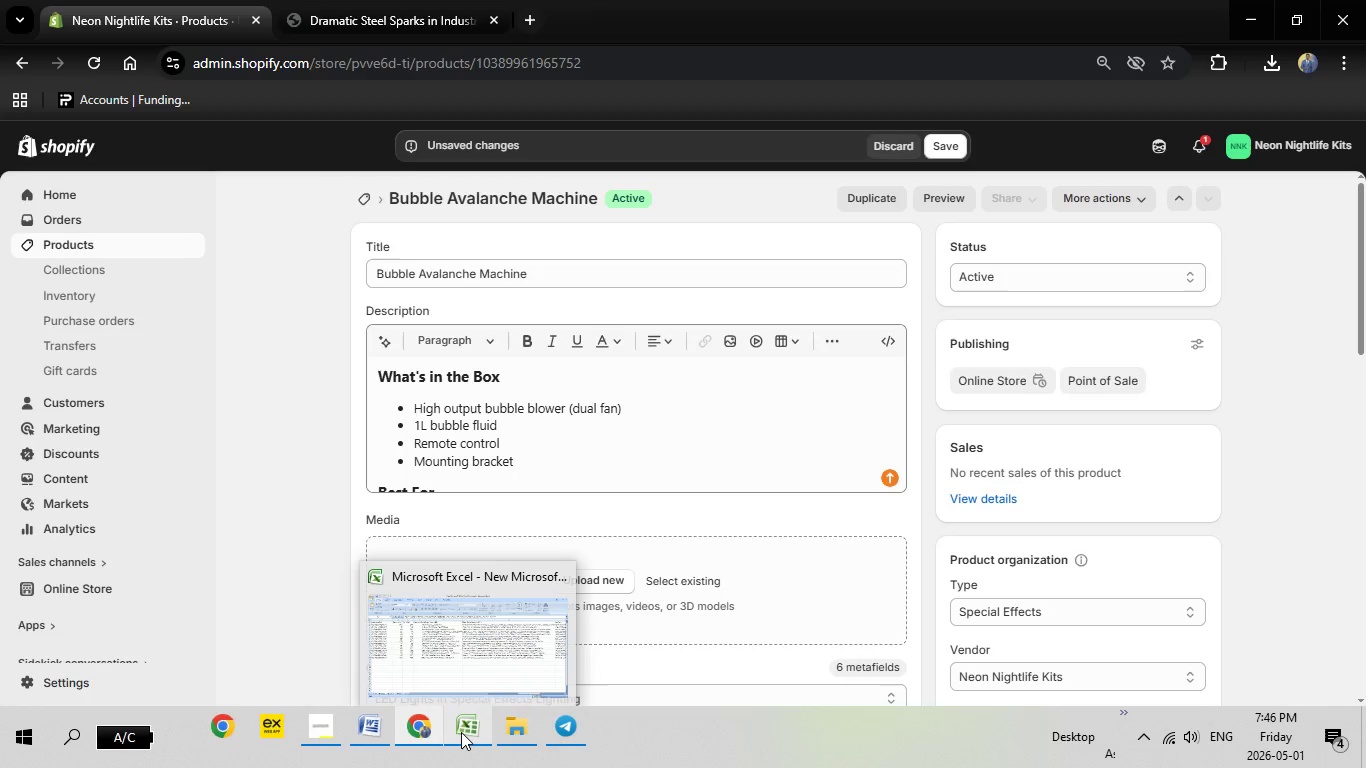 
left_click([461, 732])
 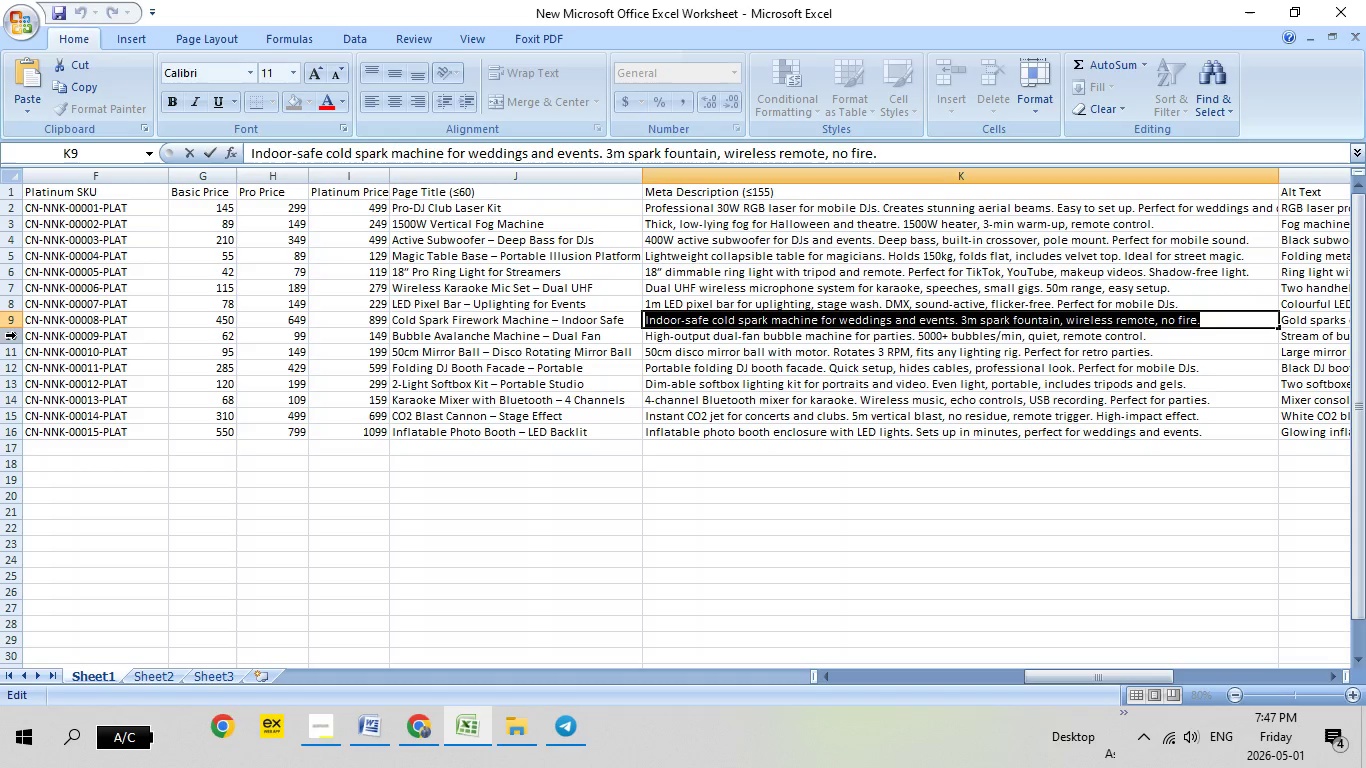 
left_click([12, 333])
 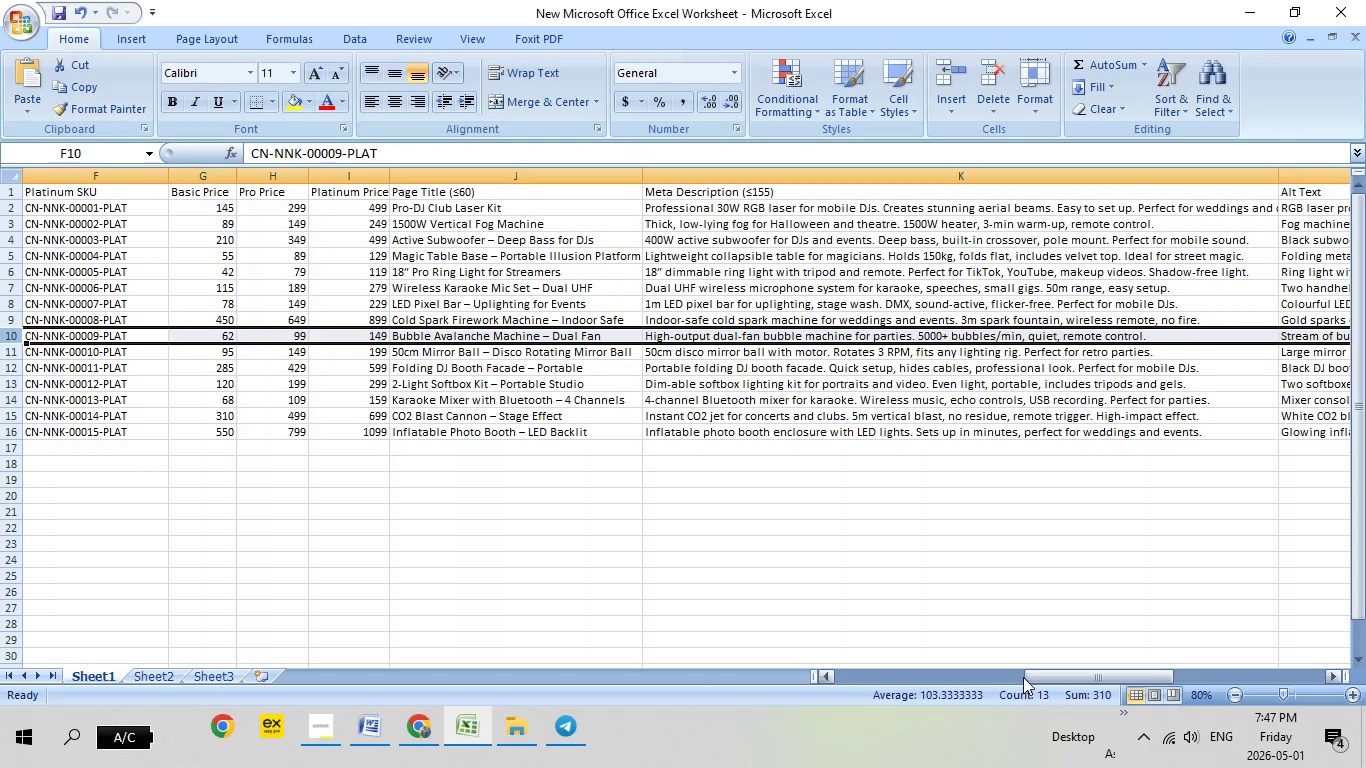 
left_click_drag(start_coordinate=[1030, 677], to_coordinate=[659, 660])
 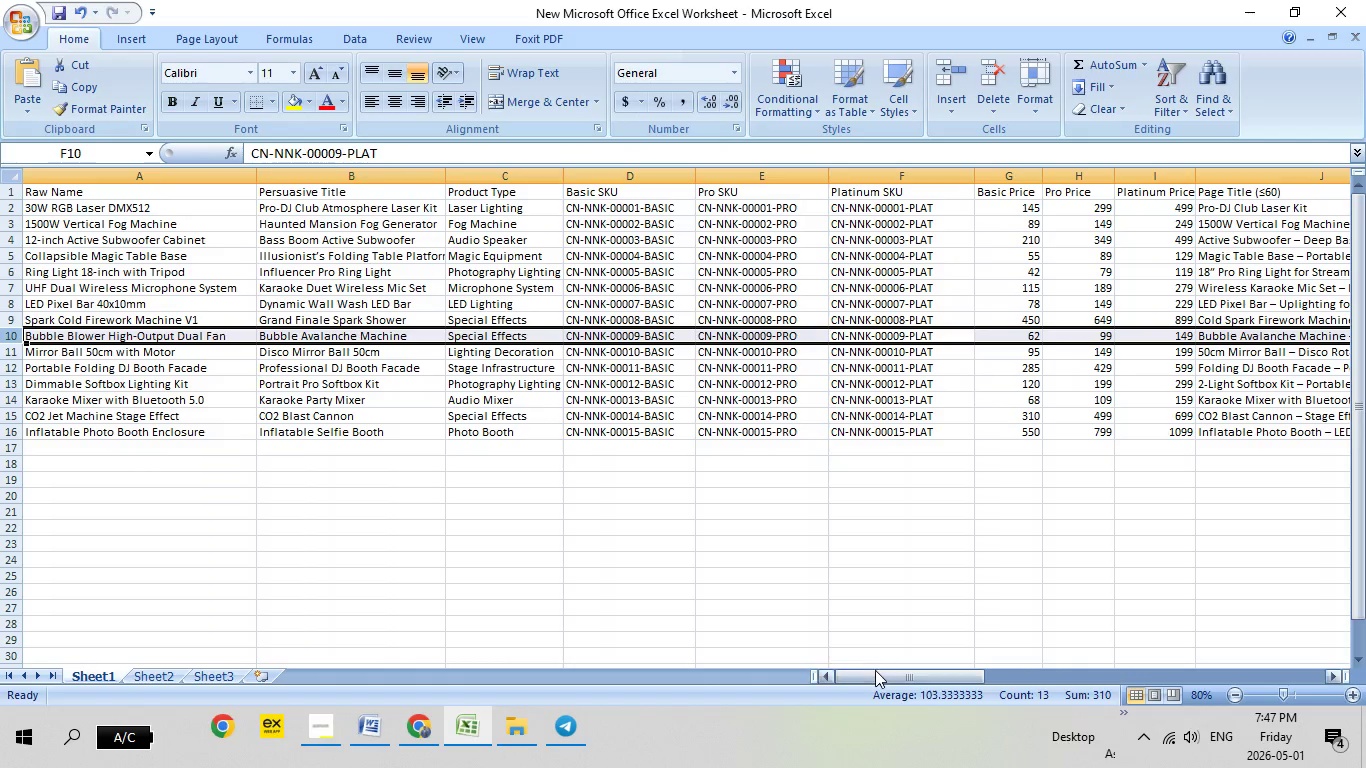 
left_click_drag(start_coordinate=[874, 670], to_coordinate=[1264, 642])
 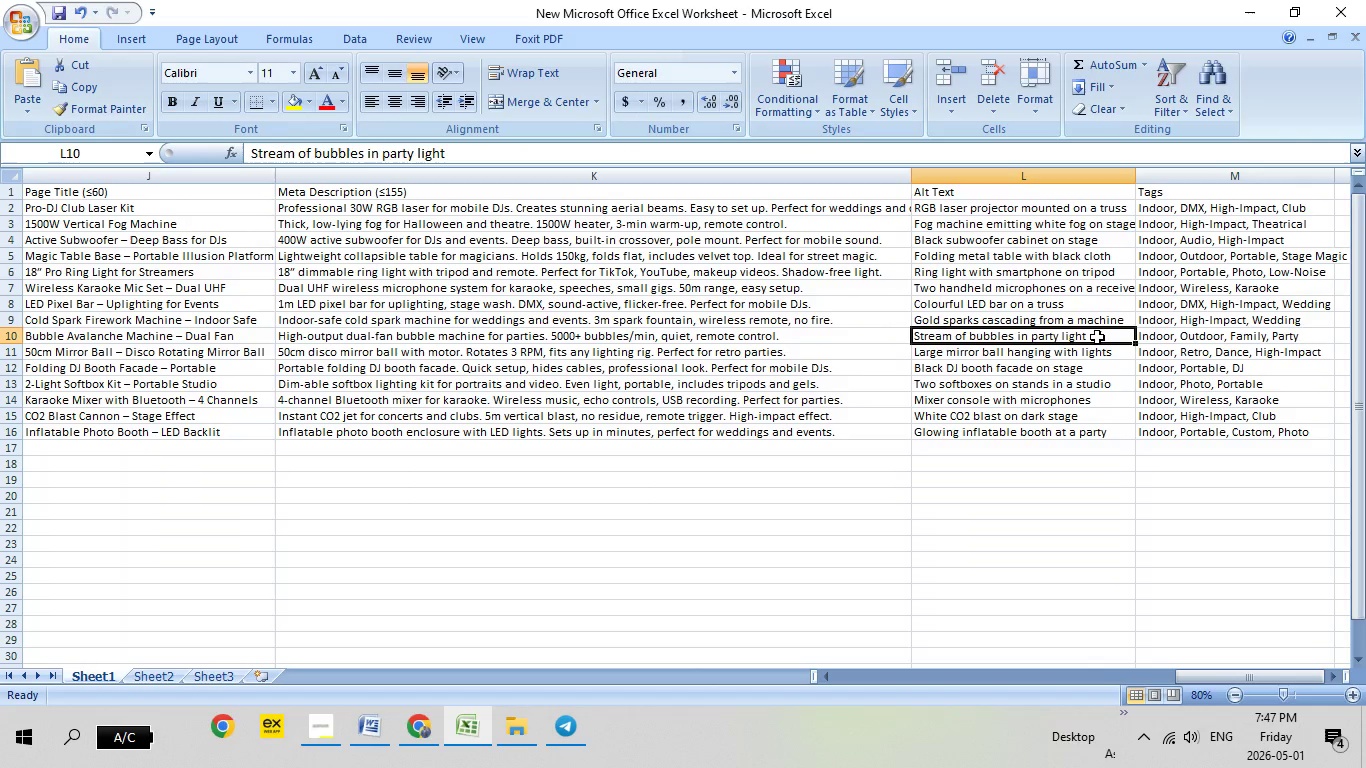 
double_click([1097, 337])
 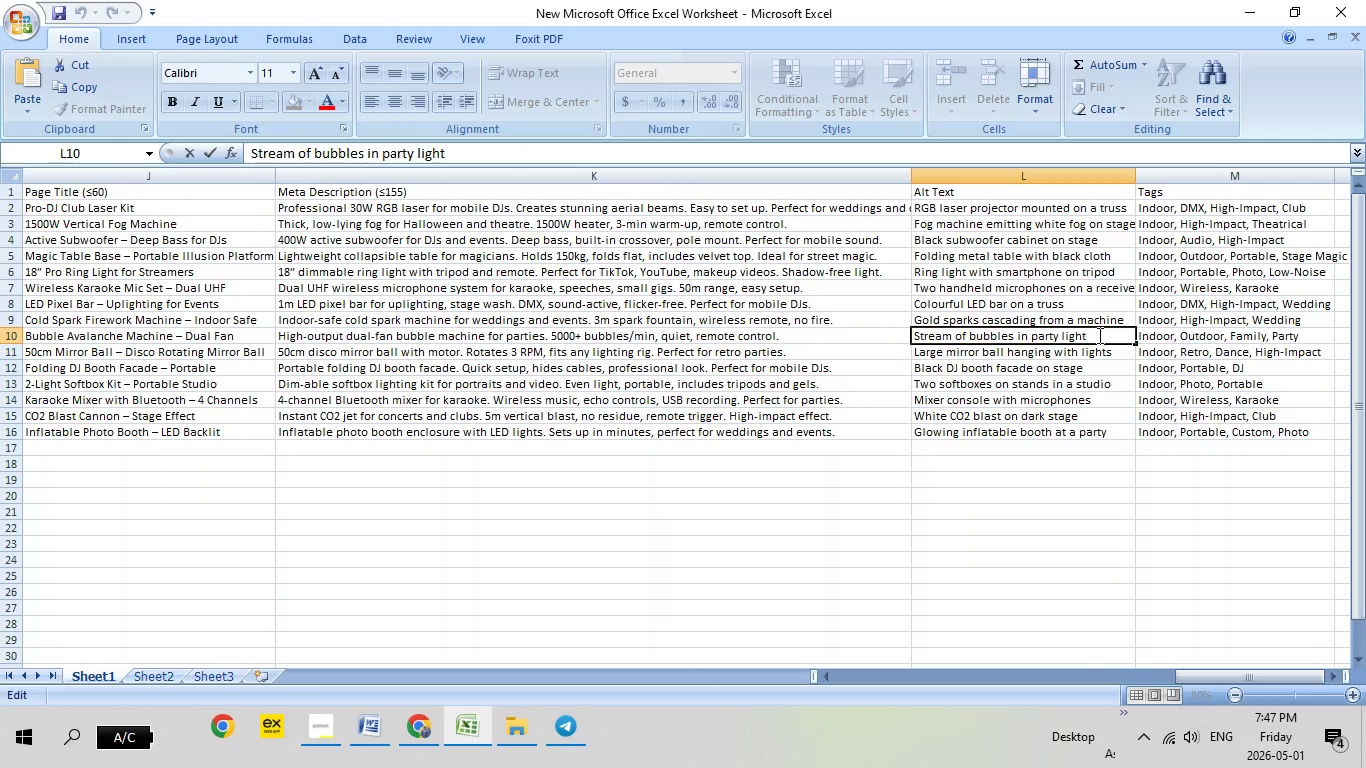 
left_click_drag(start_coordinate=[1098, 335], to_coordinate=[894, 338])
 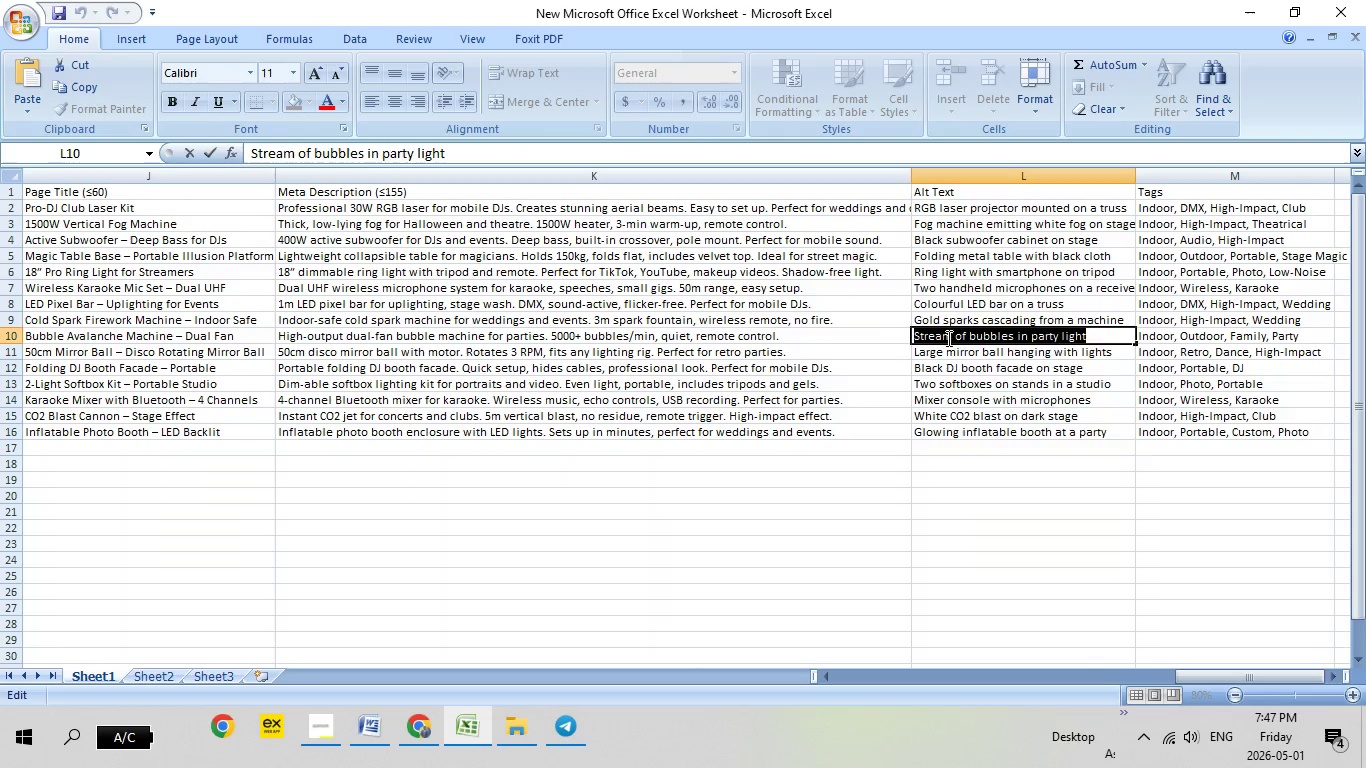 
right_click([947, 338])
 